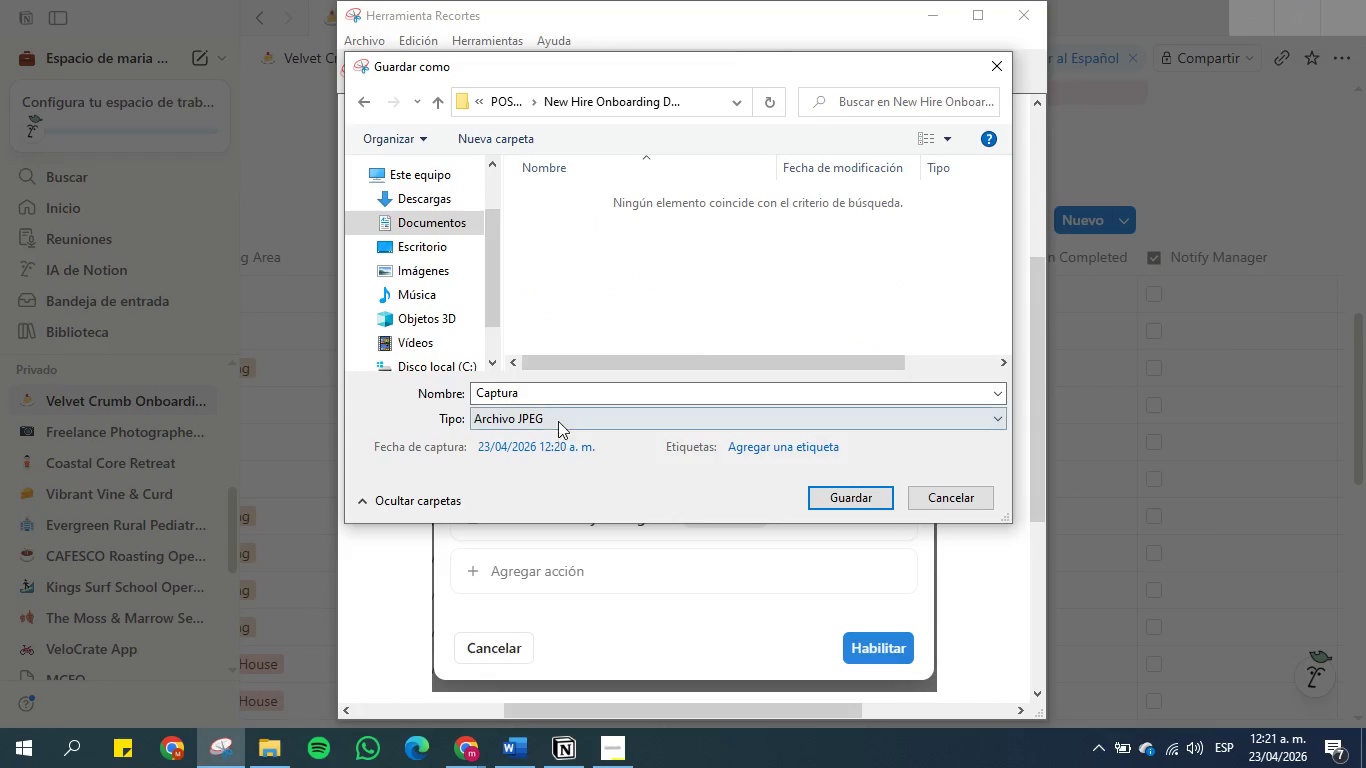 
double_click([556, 391])
 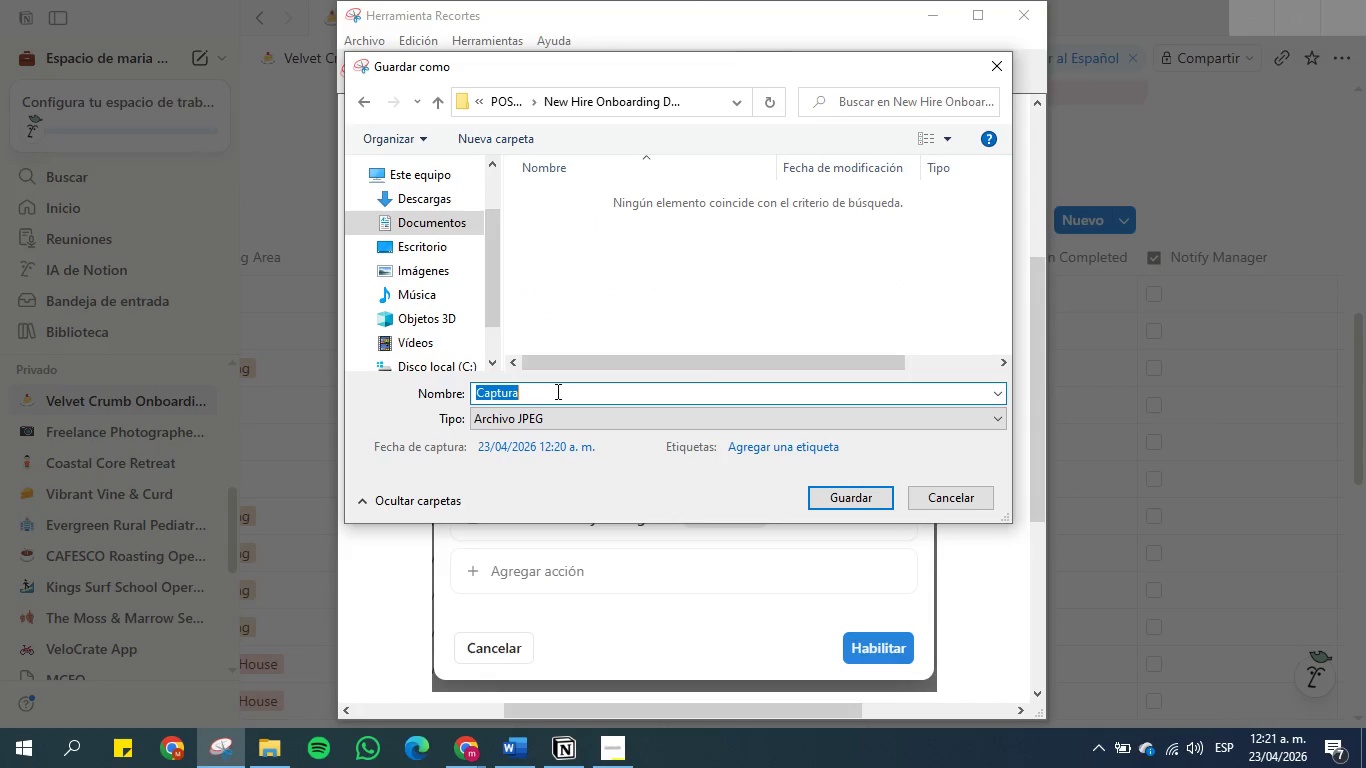 
key(Control+V)
 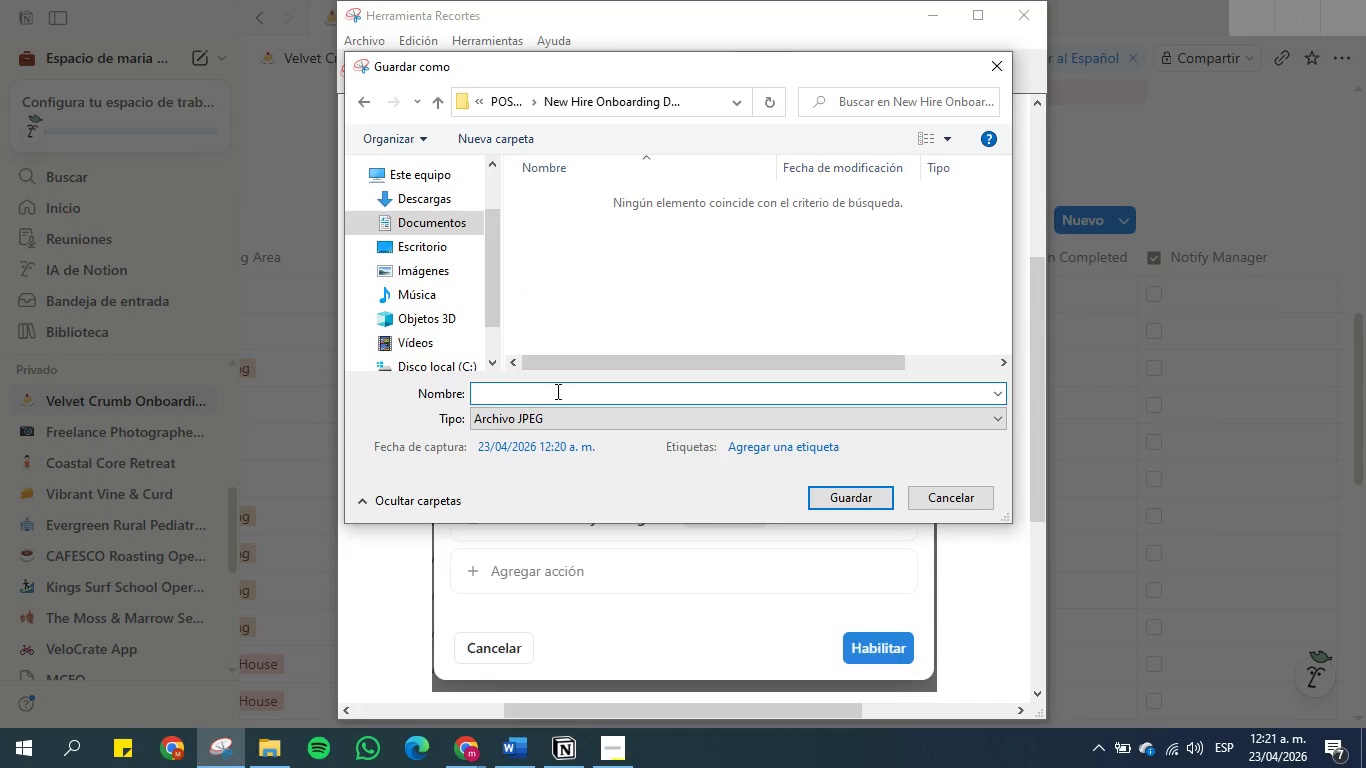 
key(Control+V)
 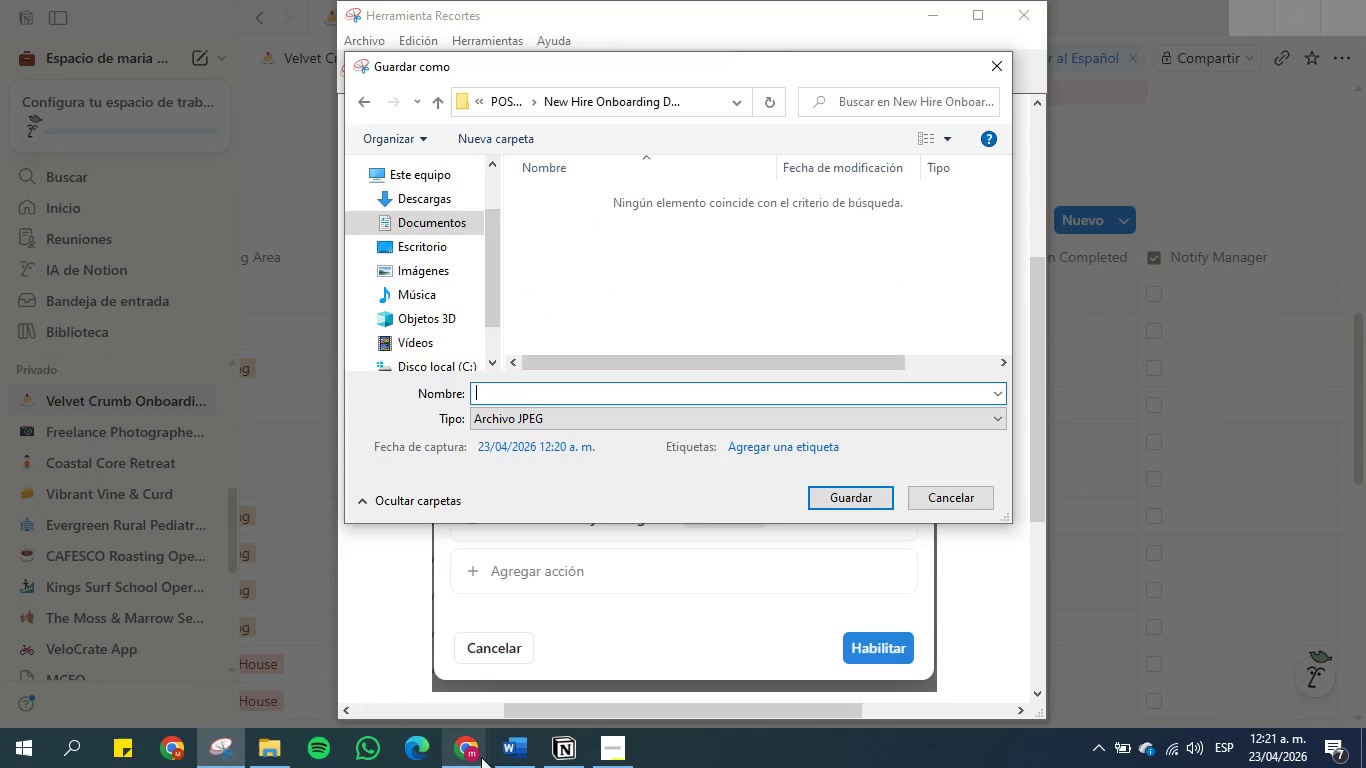 
left_click([500, 755])
 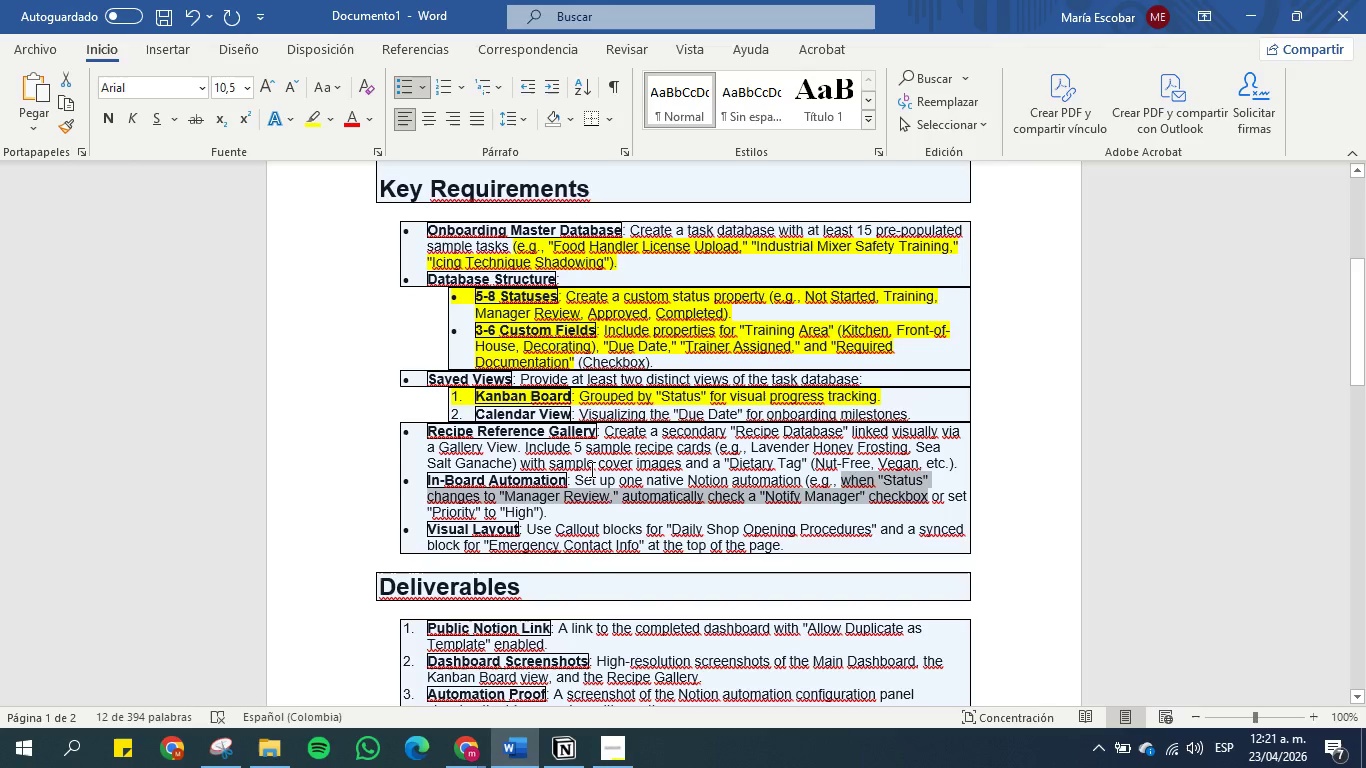 
hold_key(key=ControlLeft, duration=1.5)
 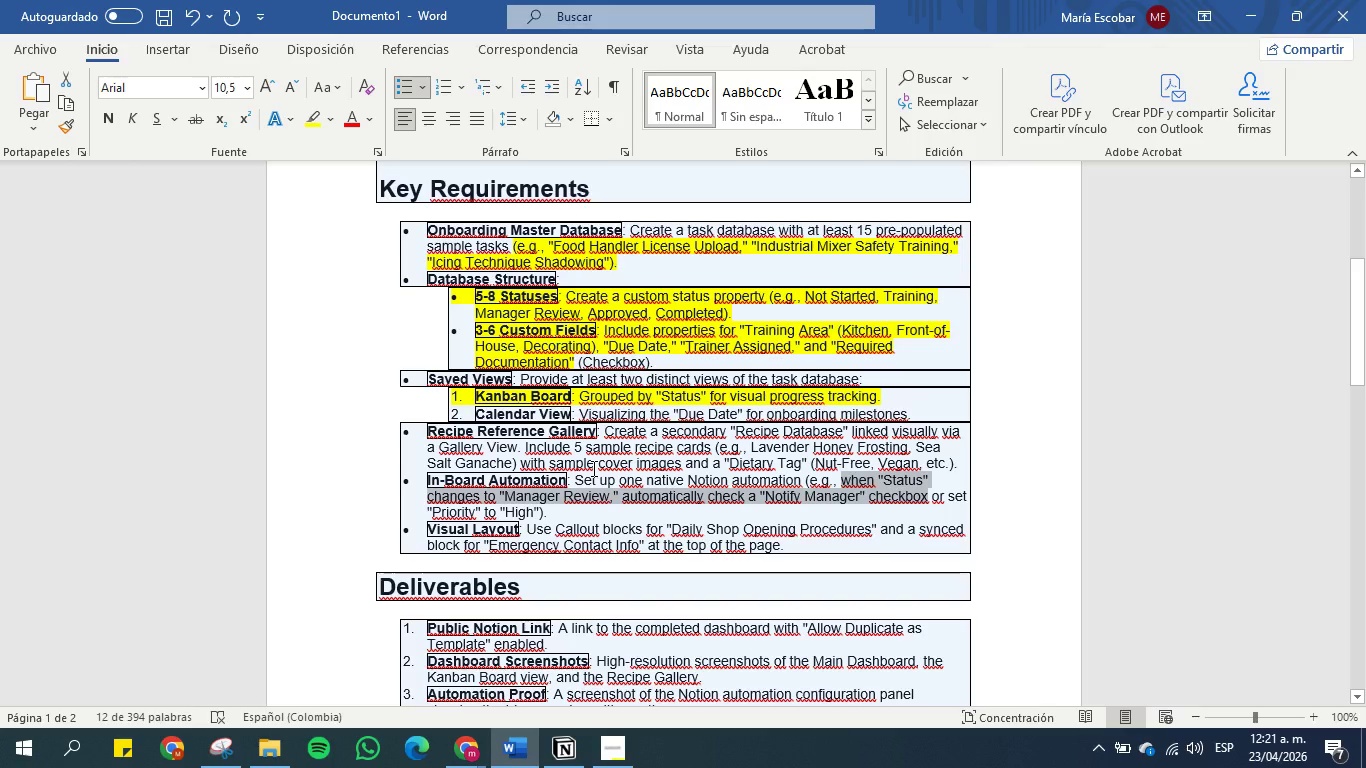 
key(Control+C)
 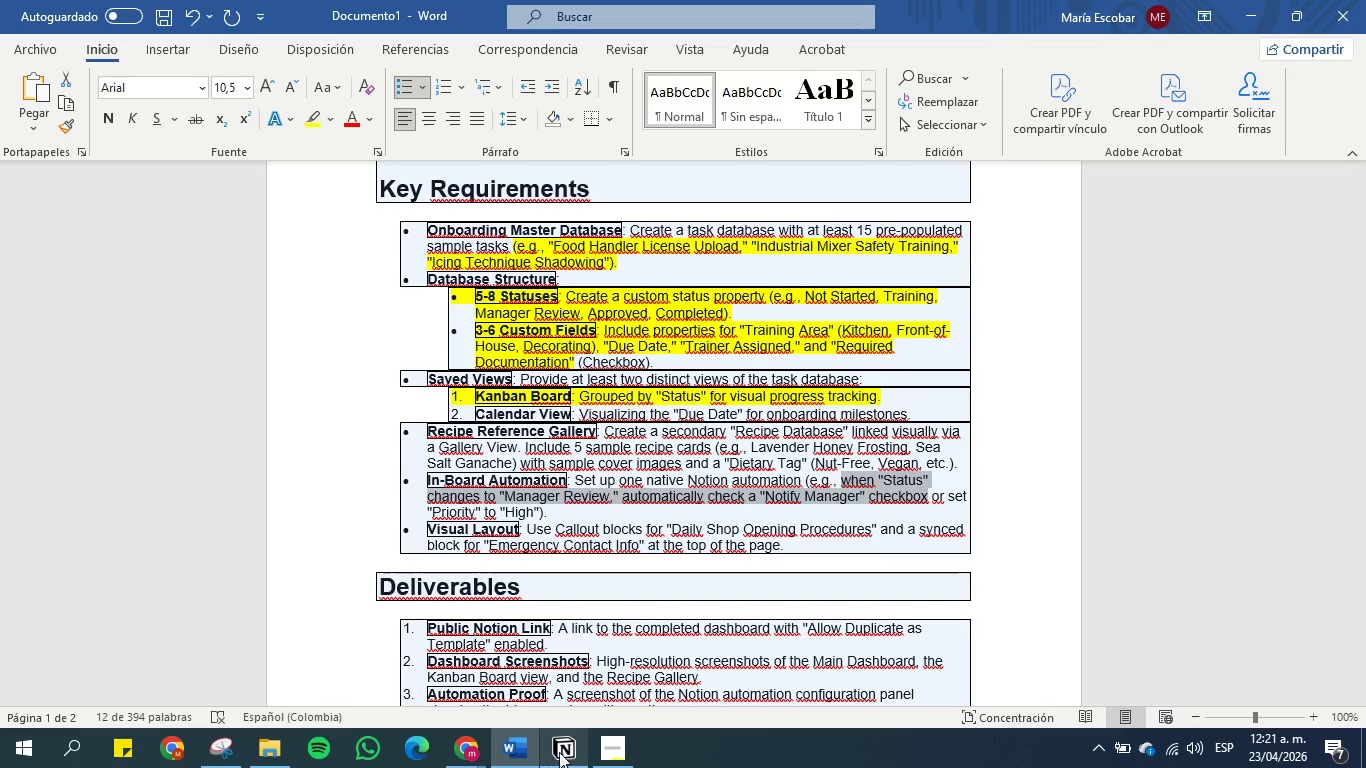 
left_click([567, 748])
 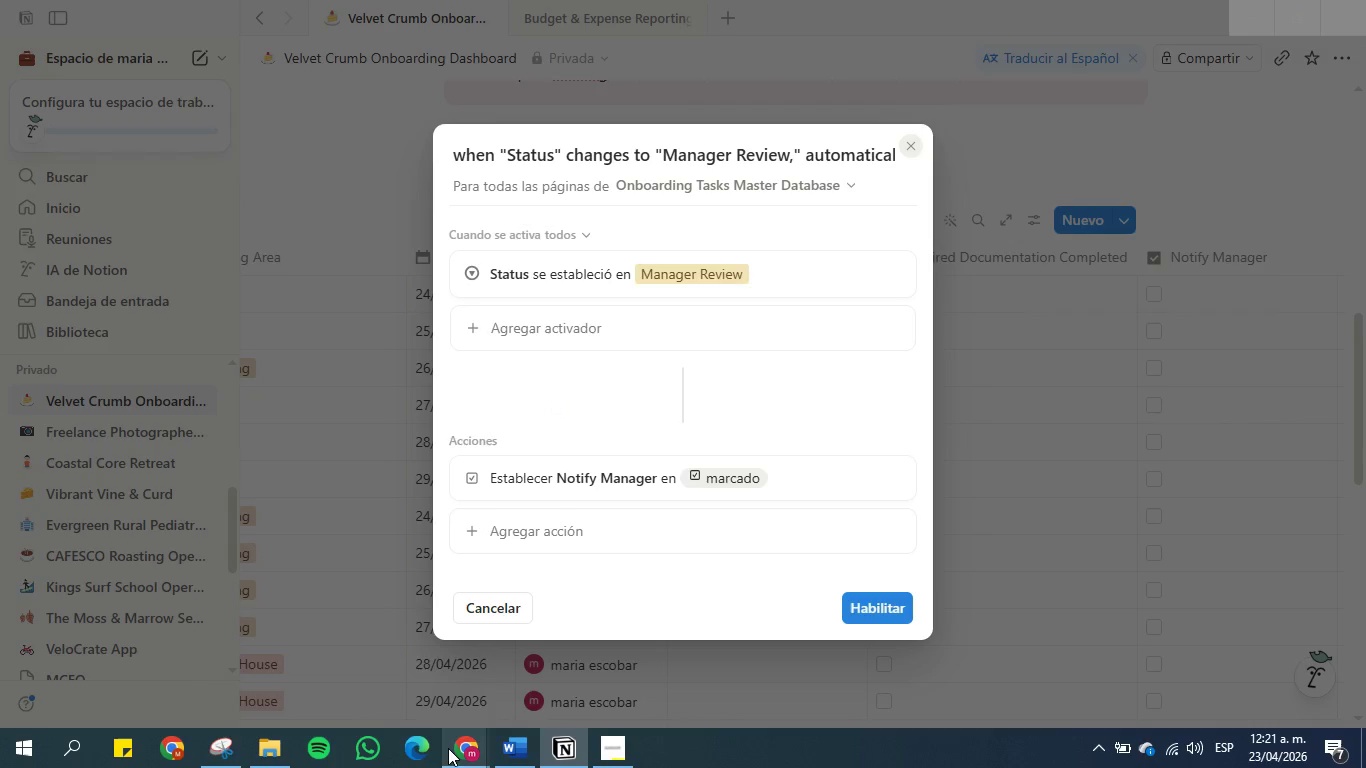 
left_click([225, 746])
 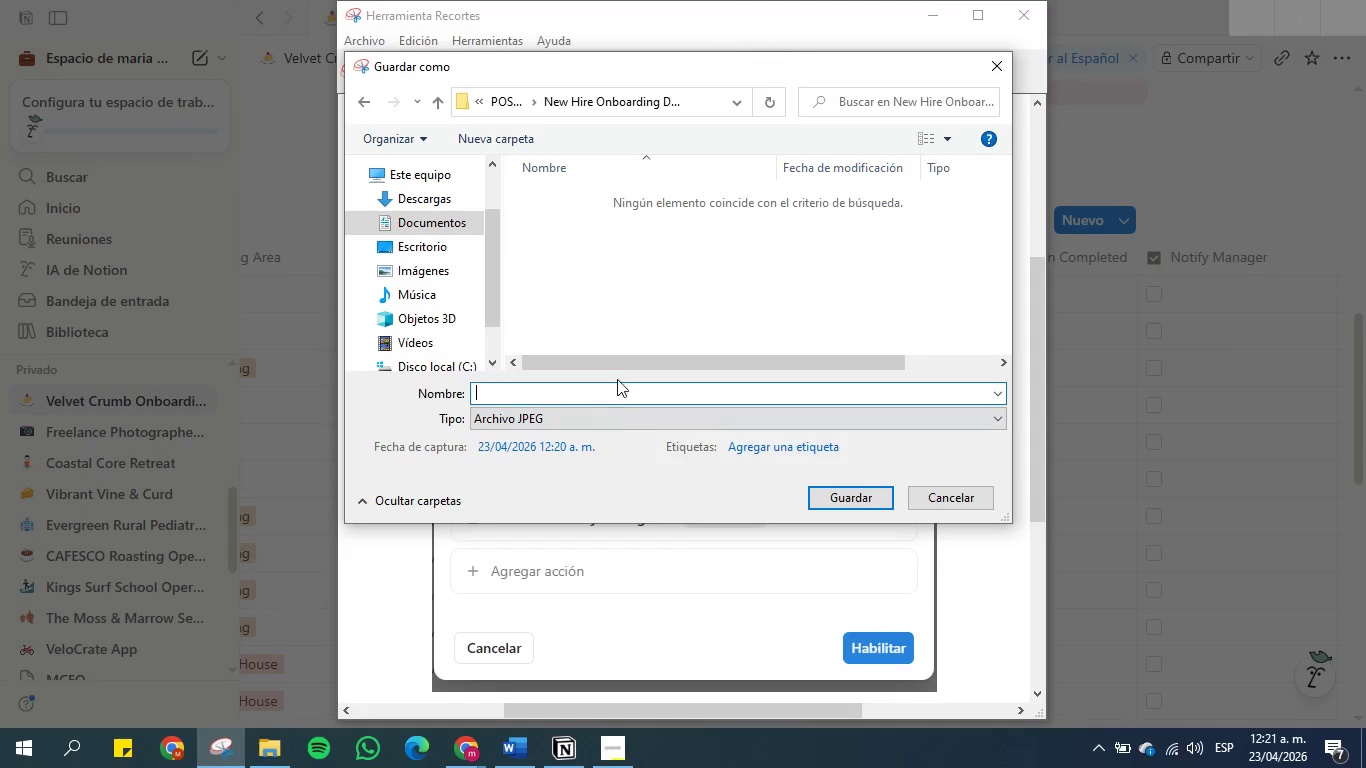 
key(Control+V)
 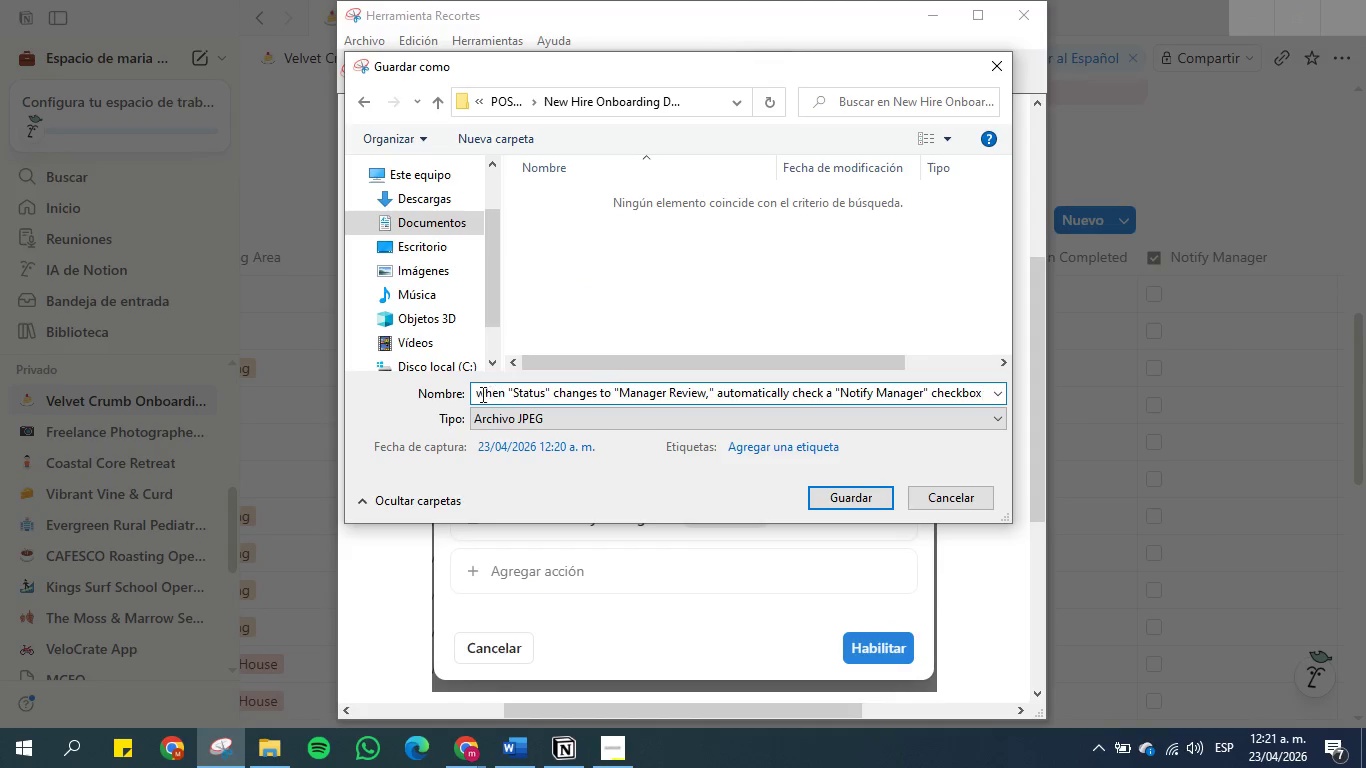 
left_click([474, 394])
 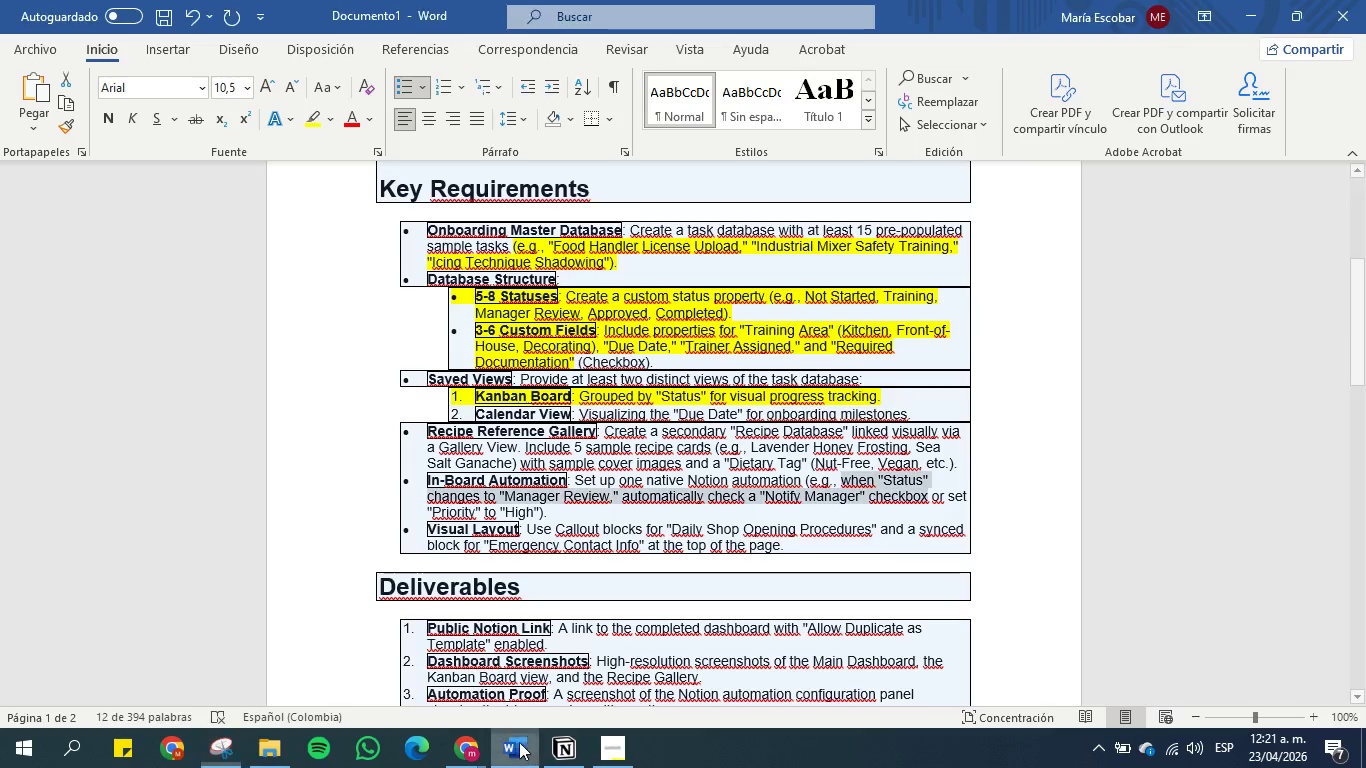 
left_click([506, 459])
 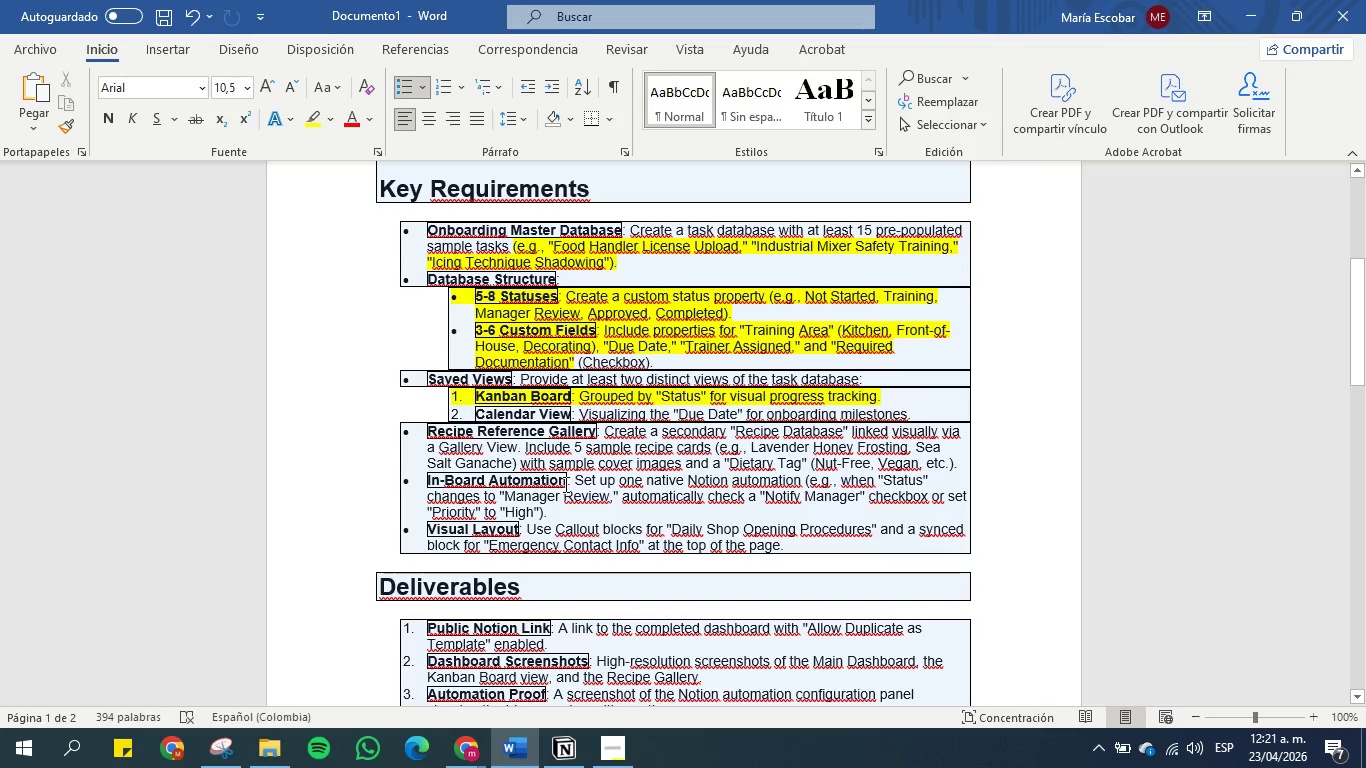 
left_click_drag(start_coordinate=[564, 484], to_coordinate=[429, 482])
 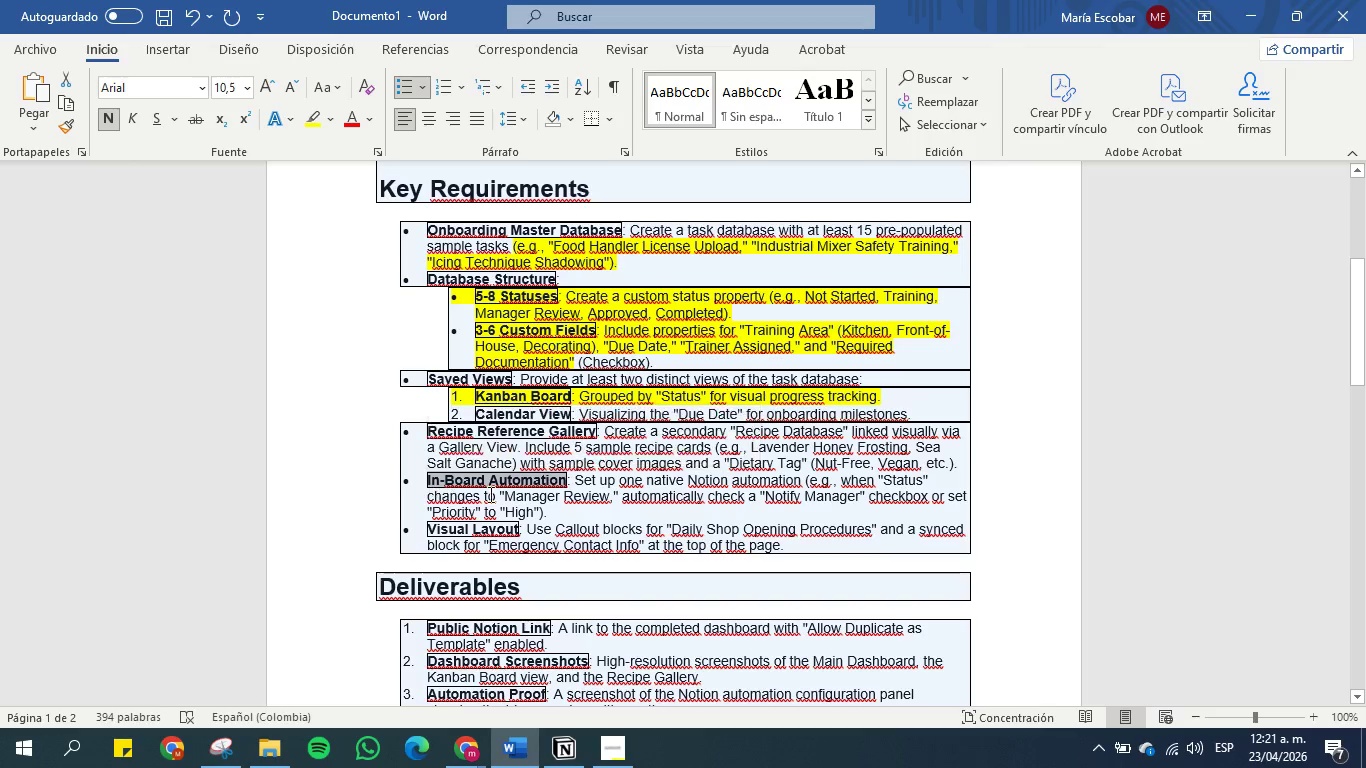 
key(Control+C)
 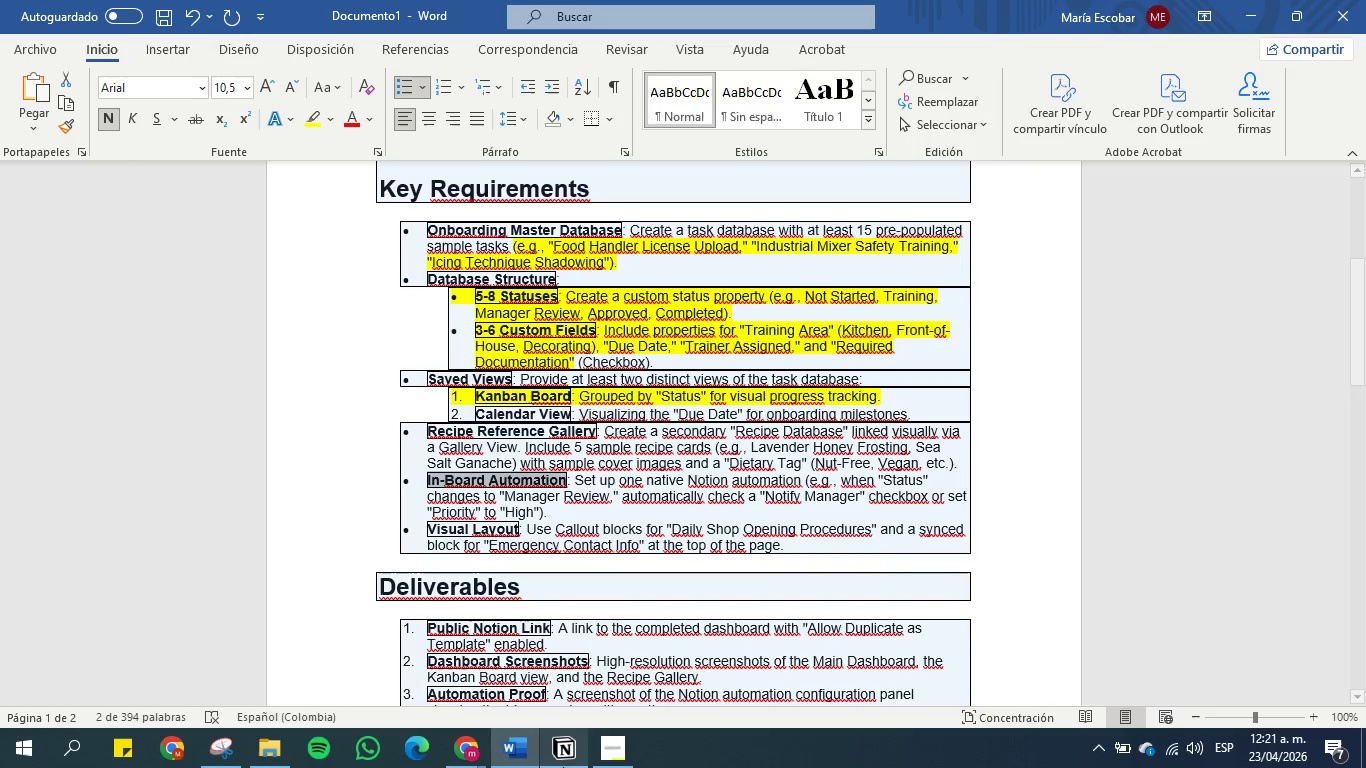 
left_click([563, 767])
 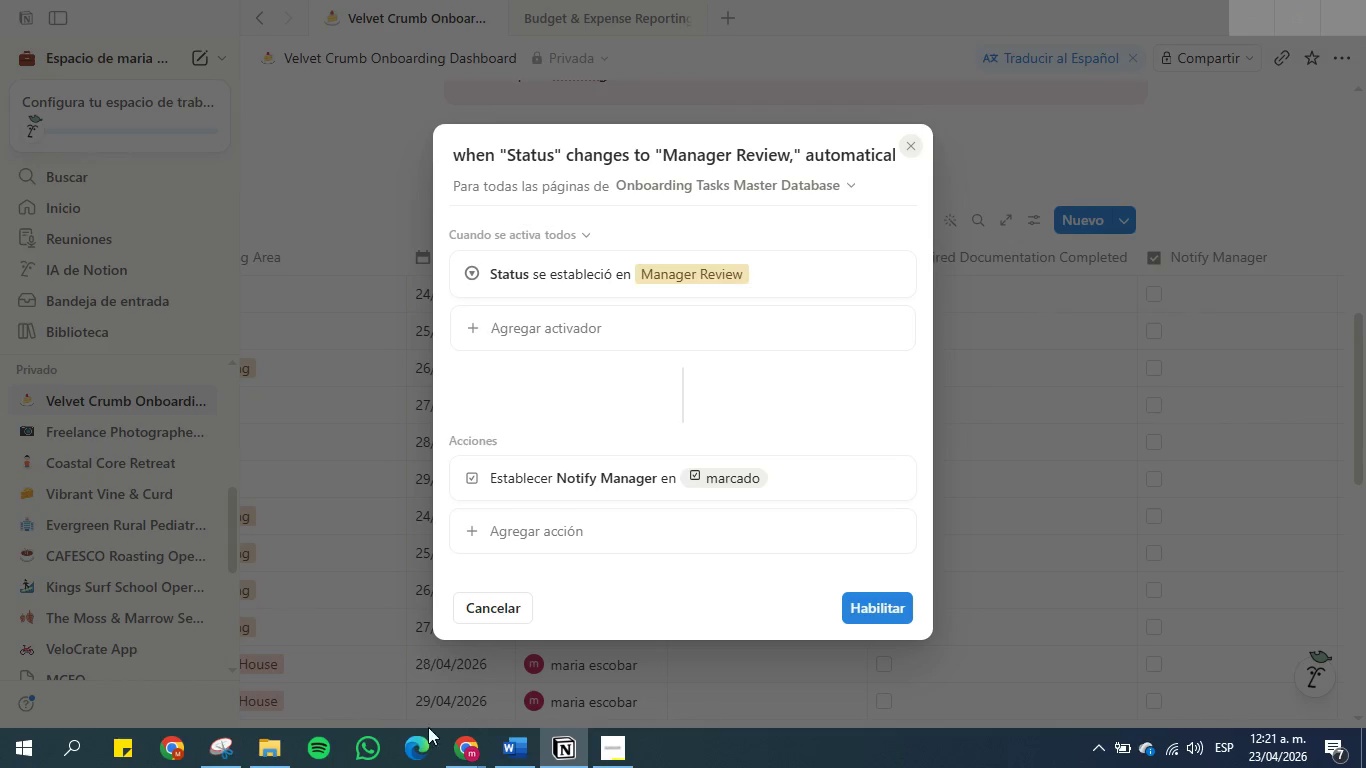 
left_click([203, 741])
 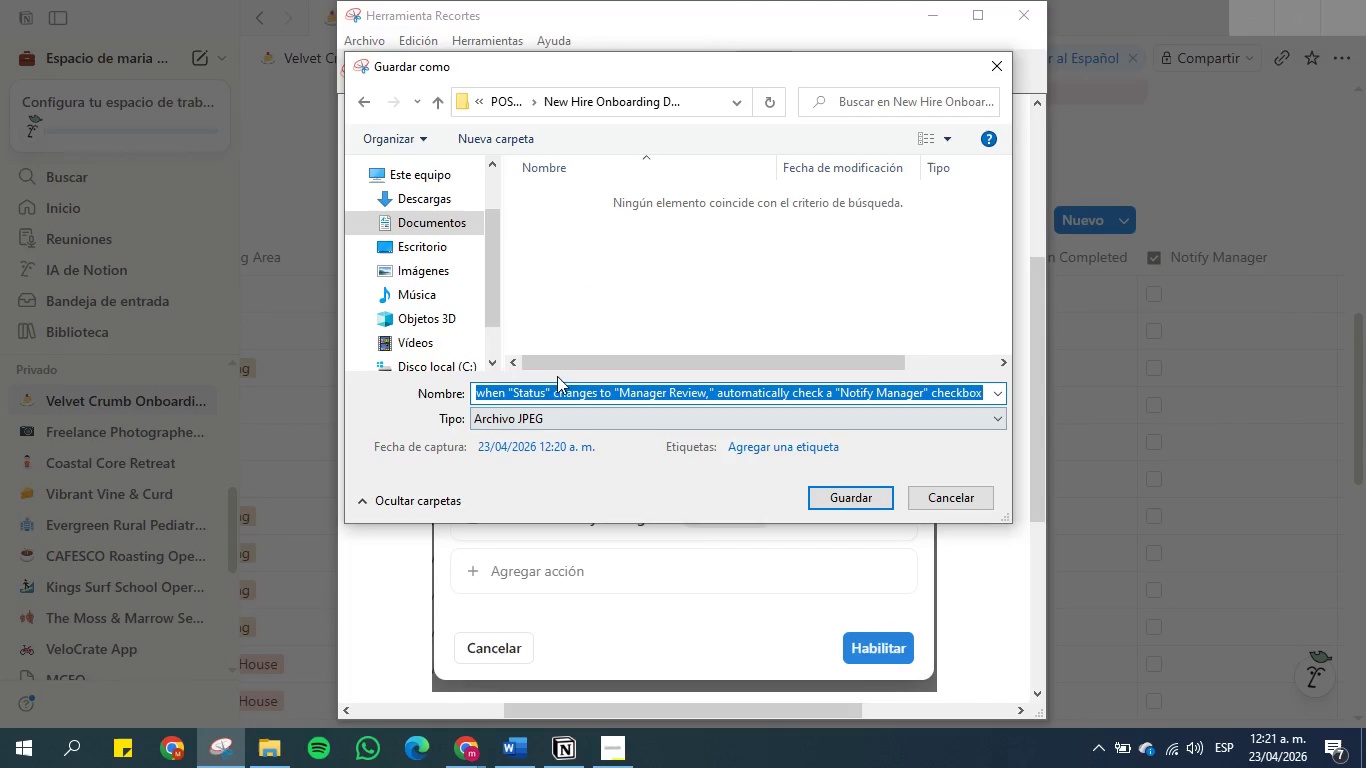 
left_click([518, 397])
 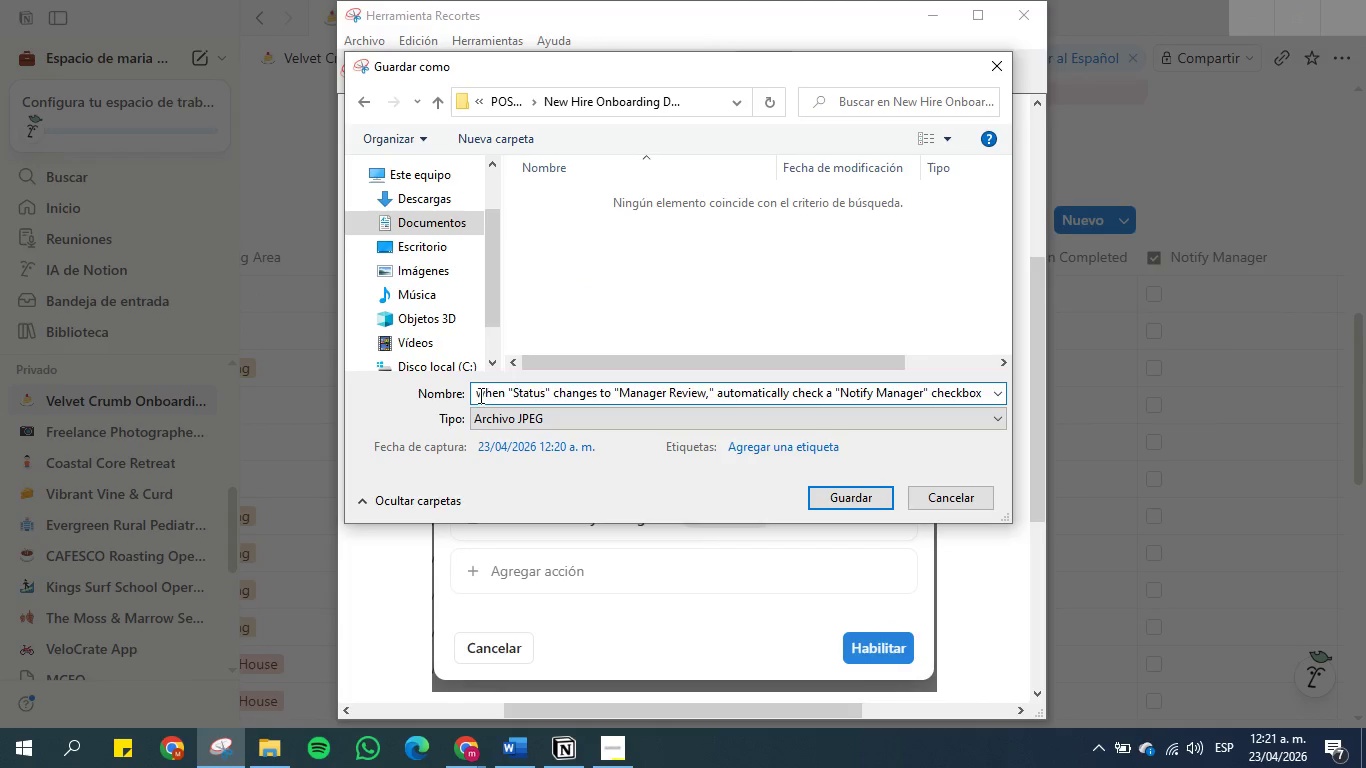 
left_click([477, 395])
 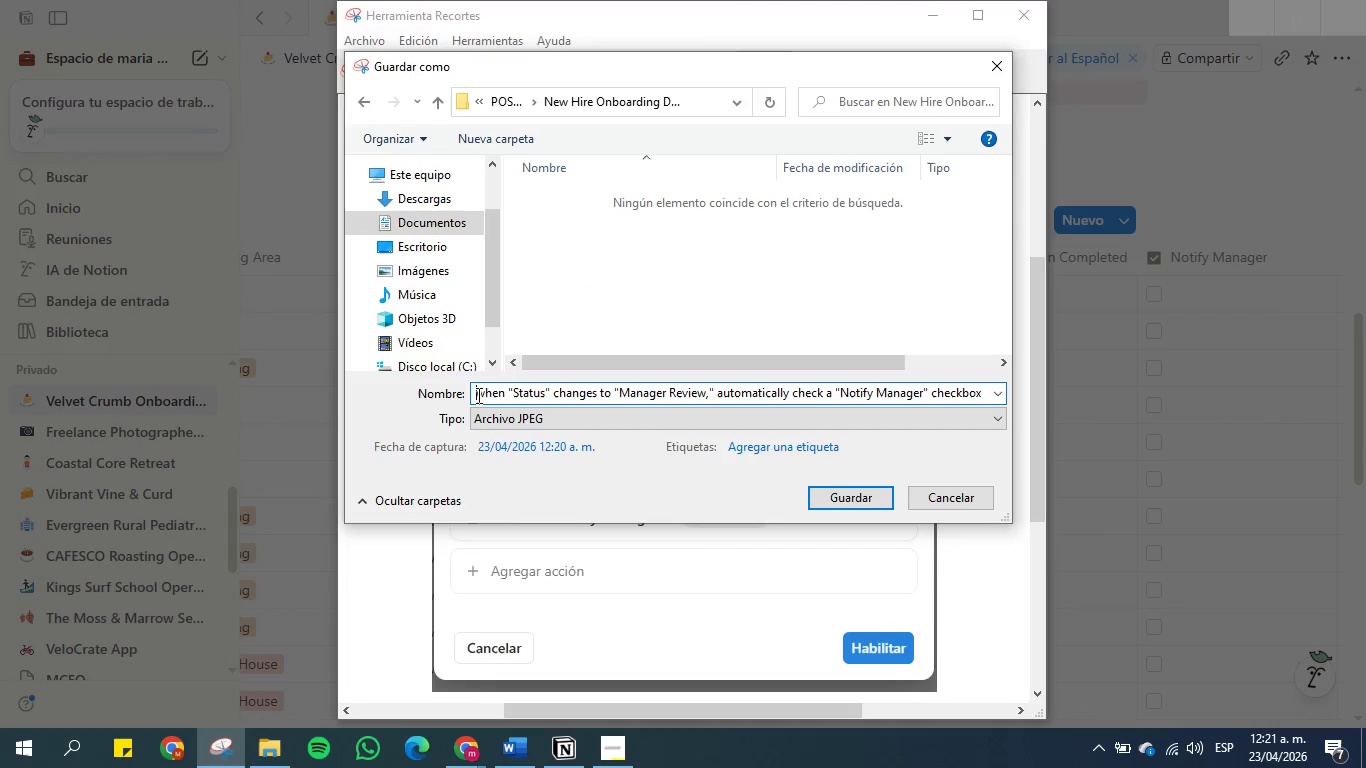 
key(Control+V)
 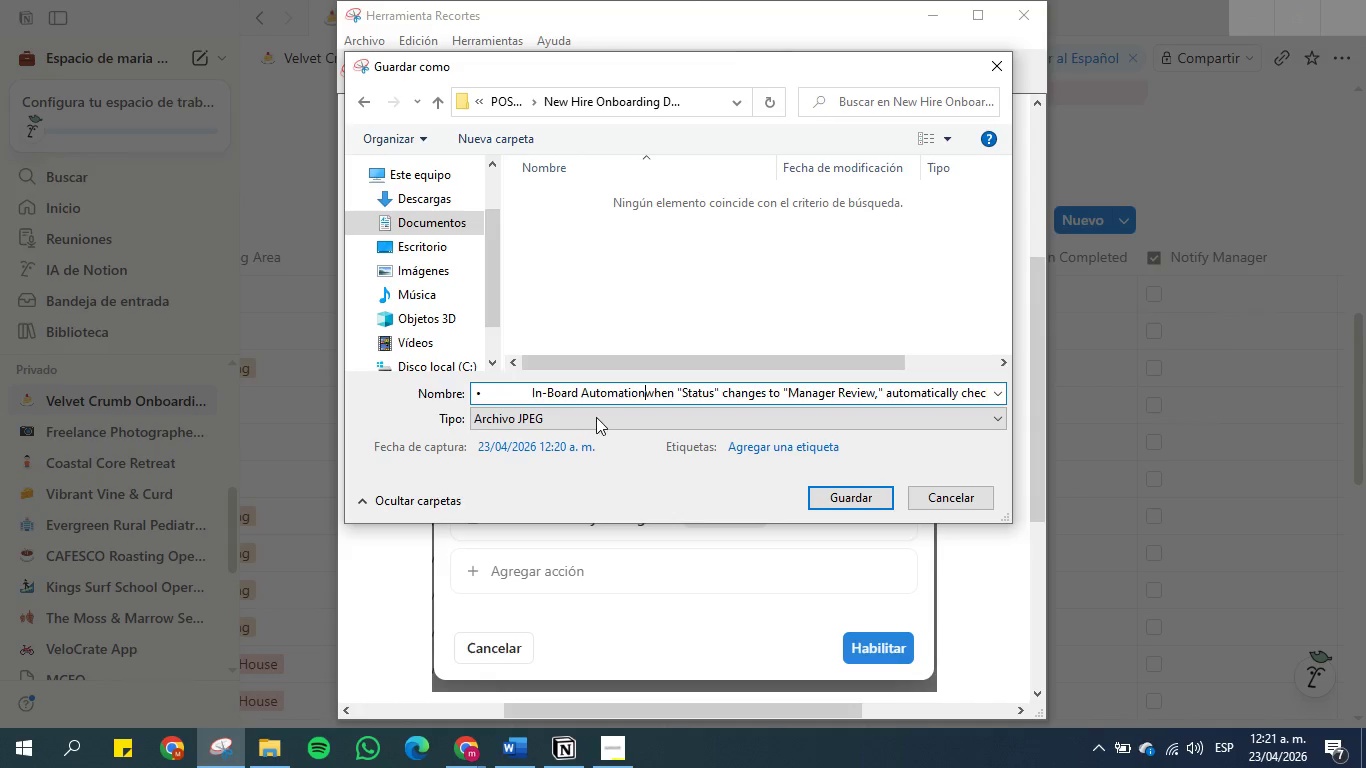 
key(Space)
 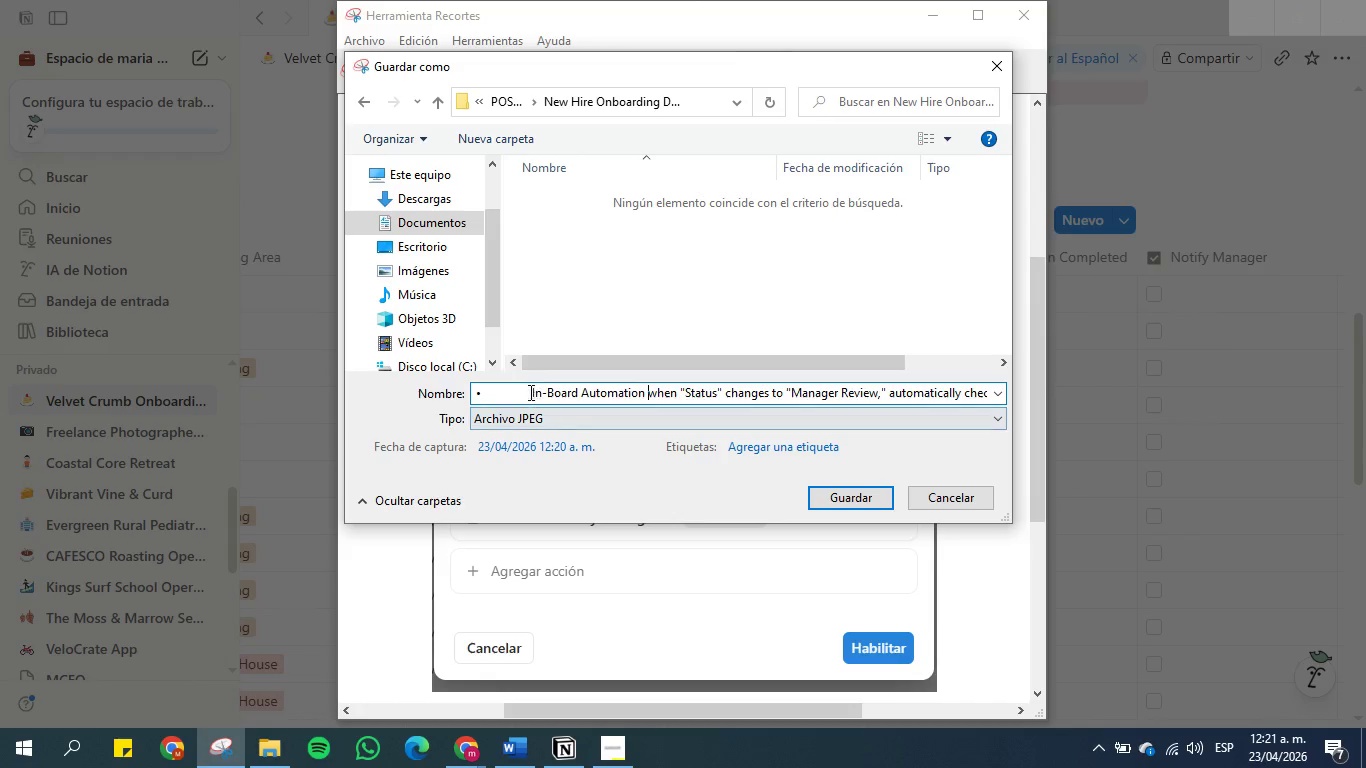 
left_click_drag(start_coordinate=[530, 392], to_coordinate=[469, 388])
 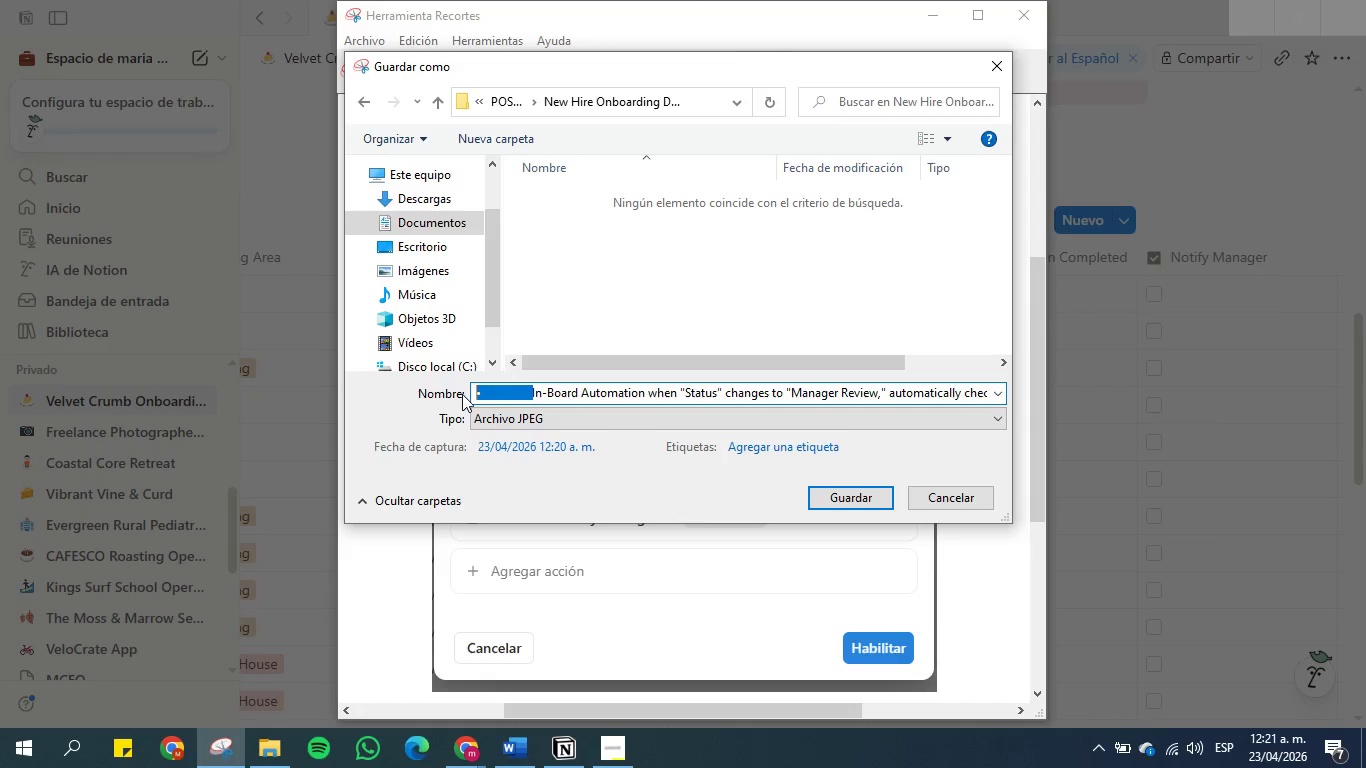 
key(Backspace)
 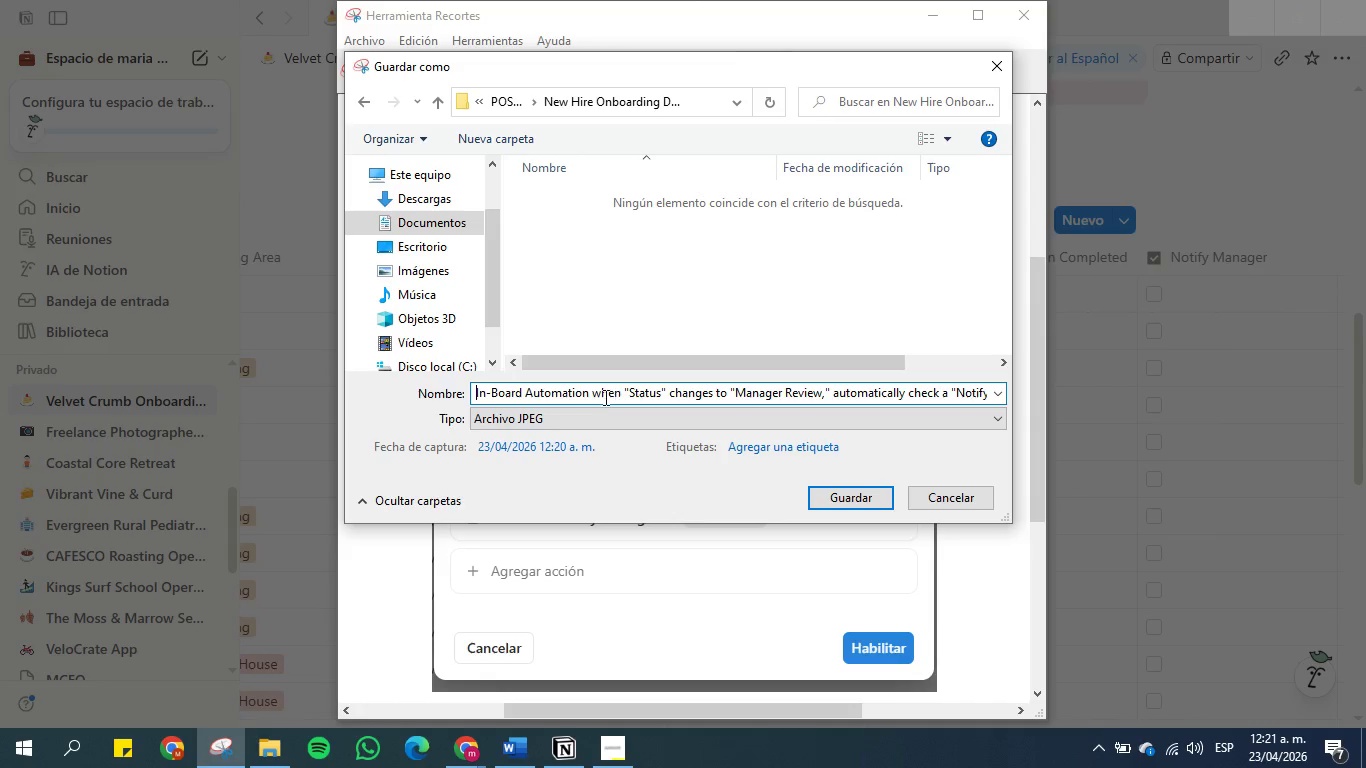 
left_click([586, 397])
 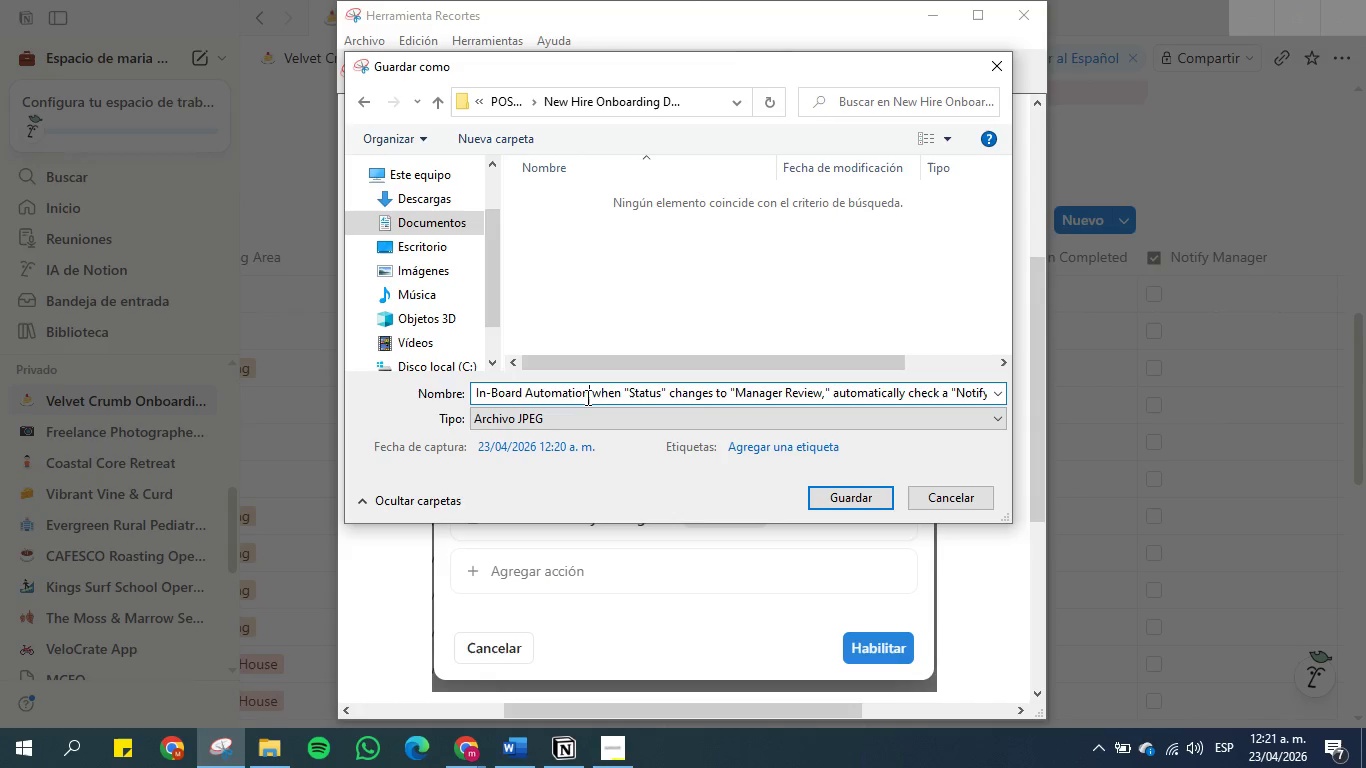 
key(Space)
 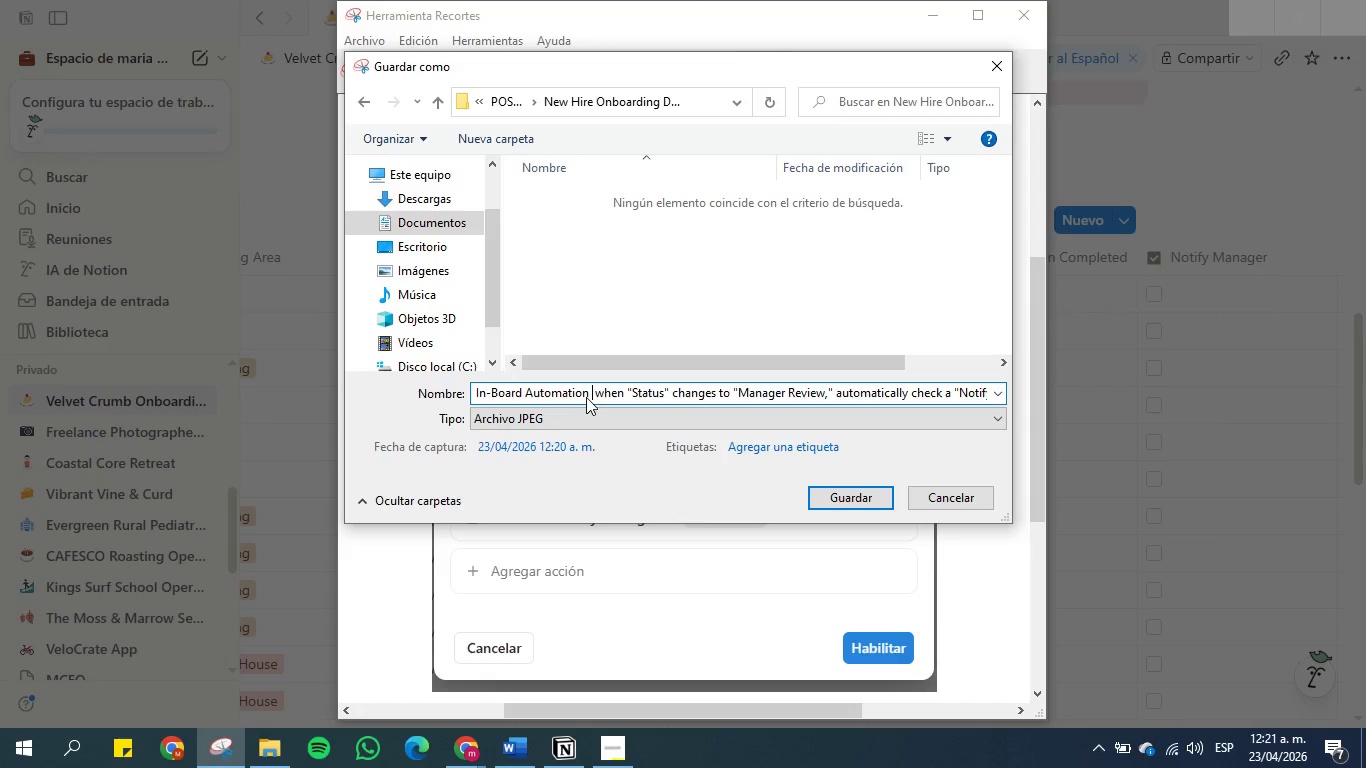 
key(Minus)
 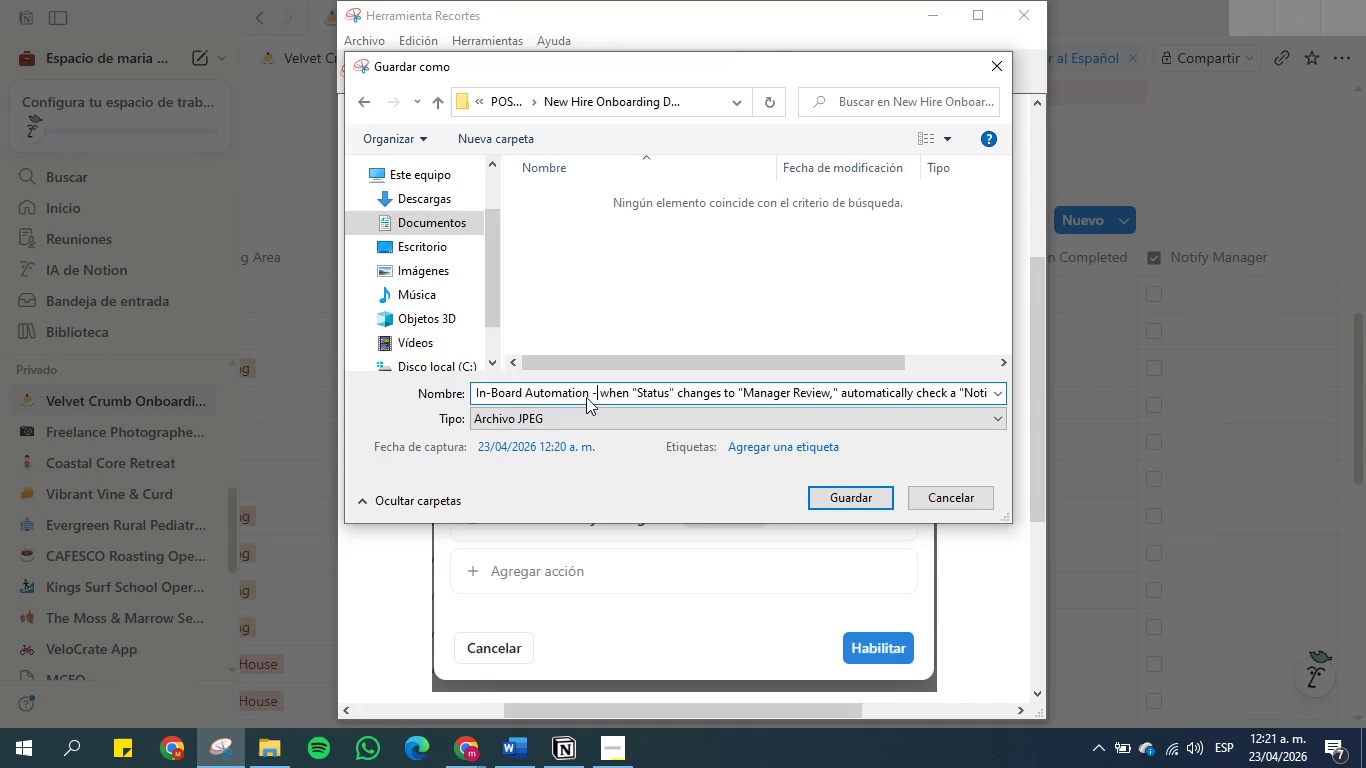 
key(Space)
 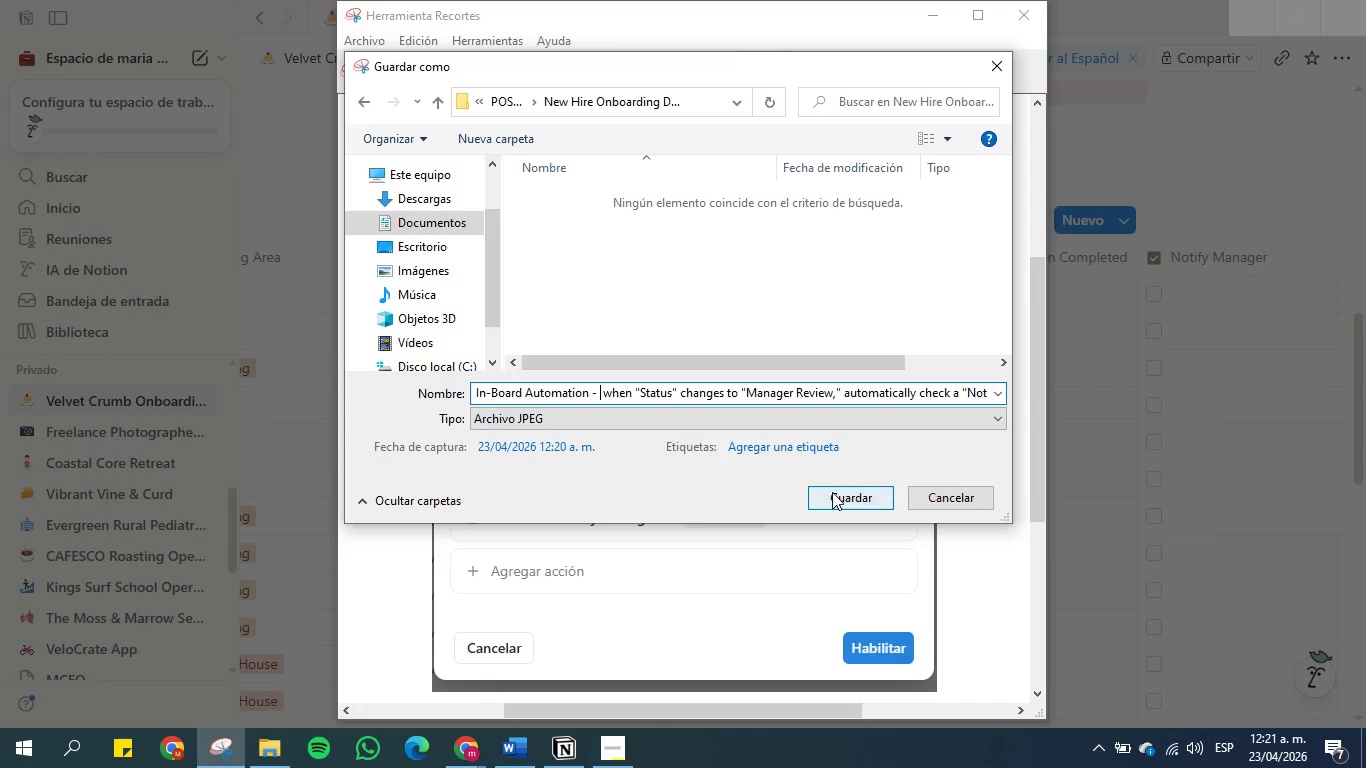 
left_click([832, 492])
 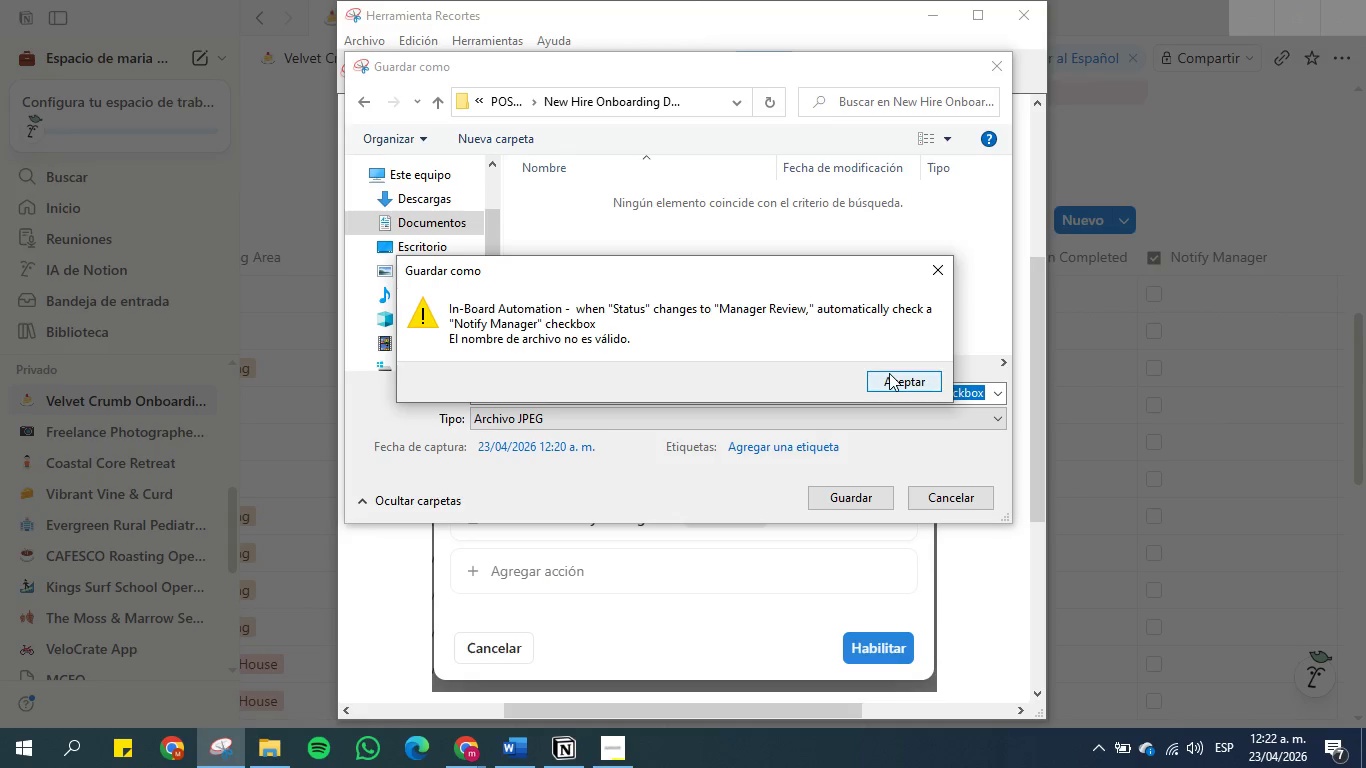 
left_click([889, 373])
 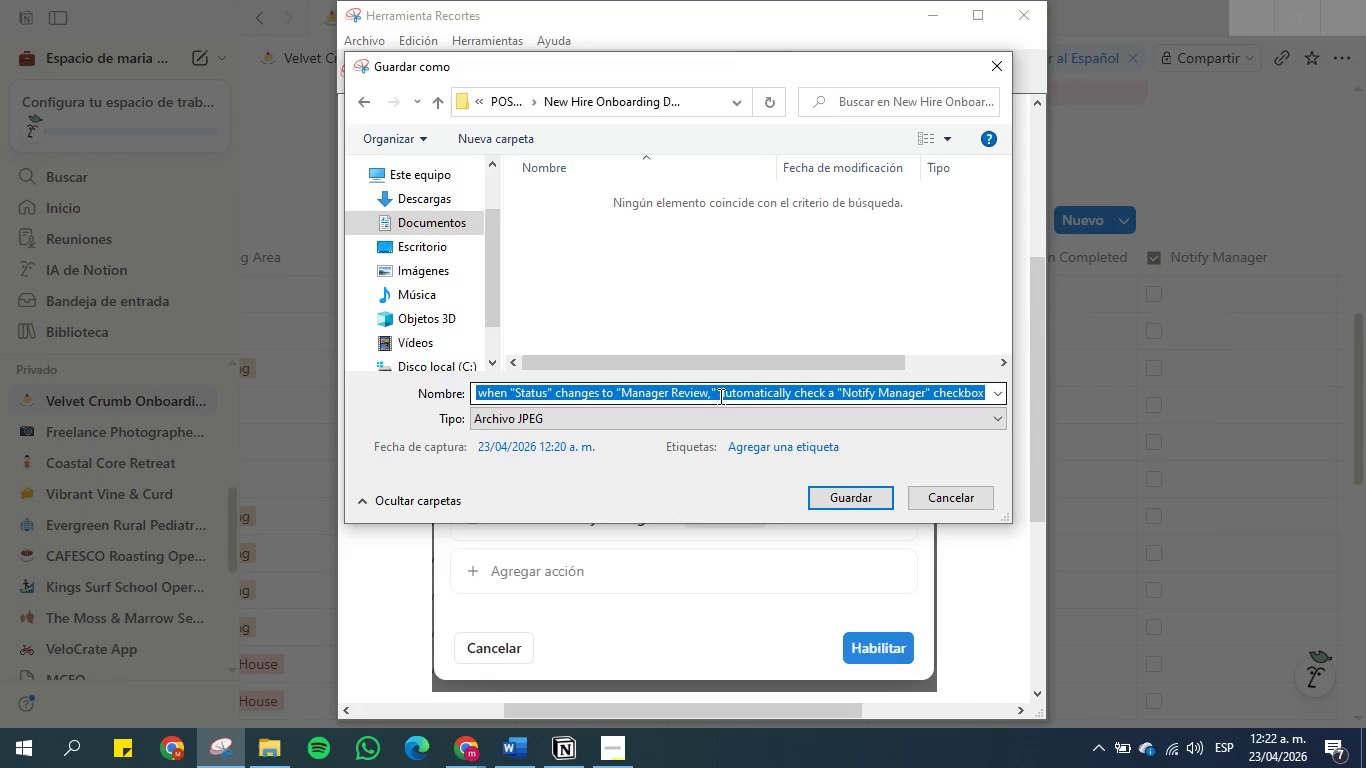 
left_click([717, 394])
 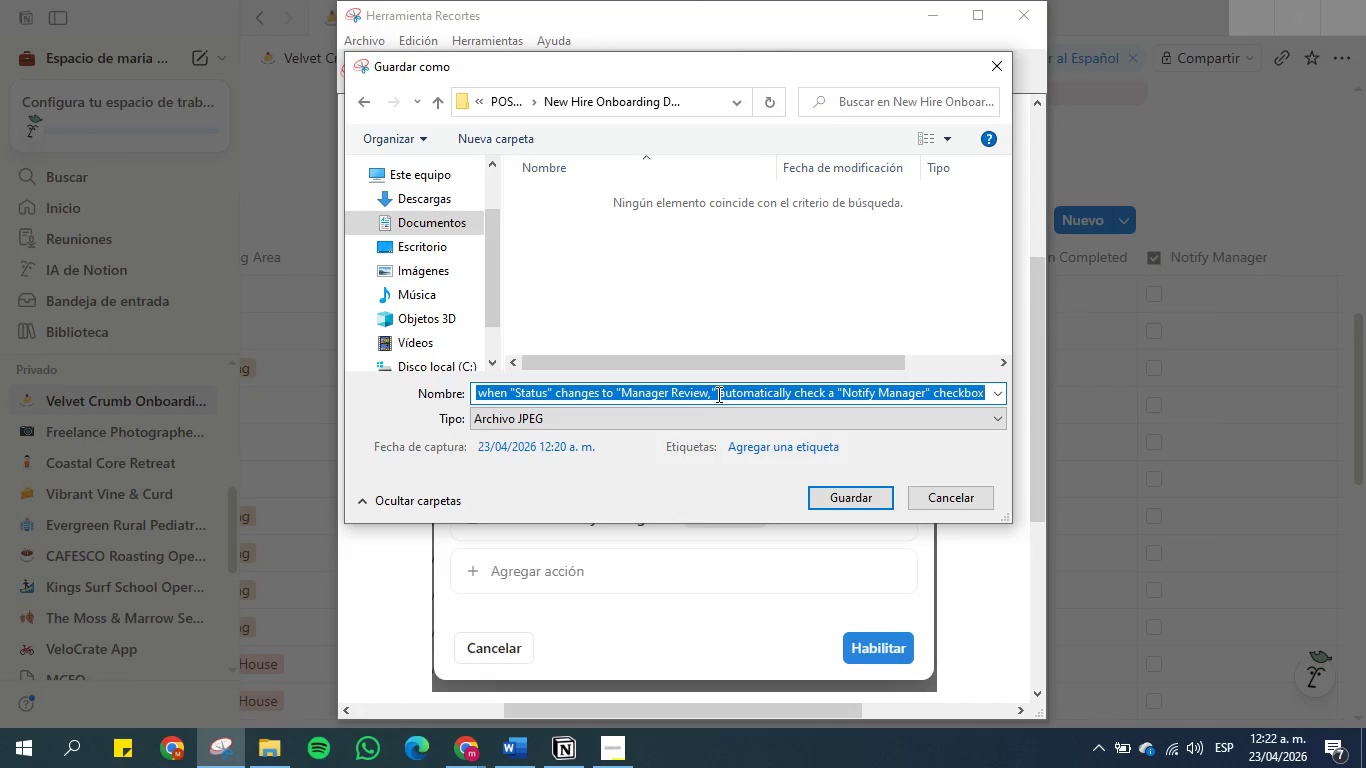 
left_click([717, 390])
 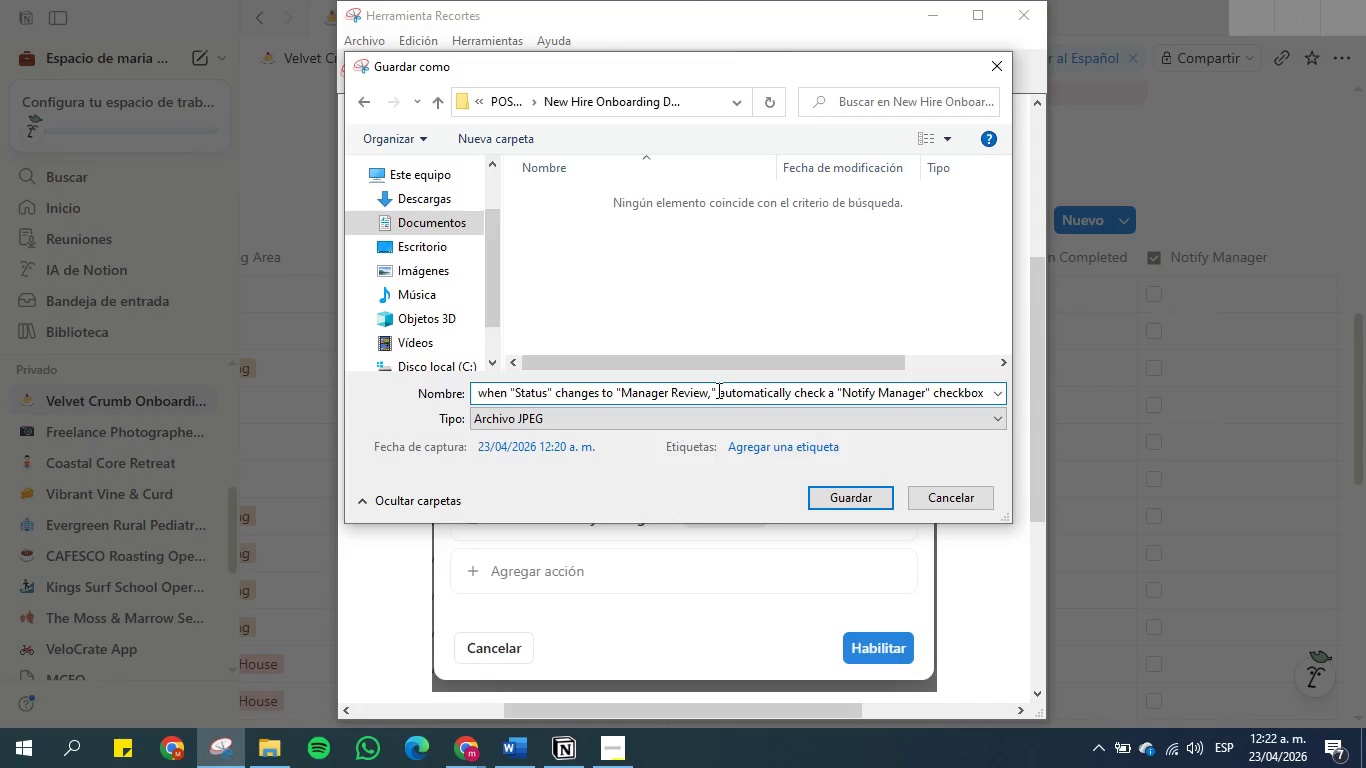 
key(Backspace)
 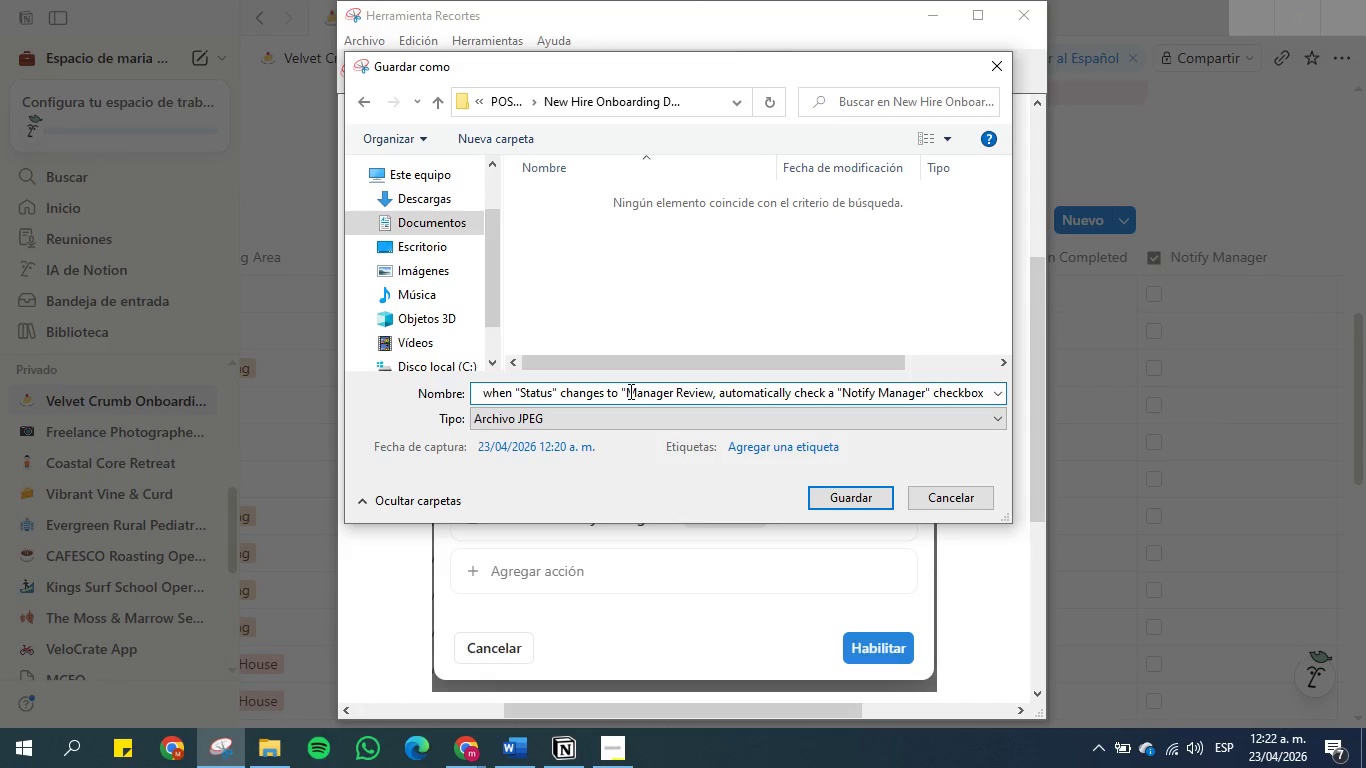 
left_click([626, 393])
 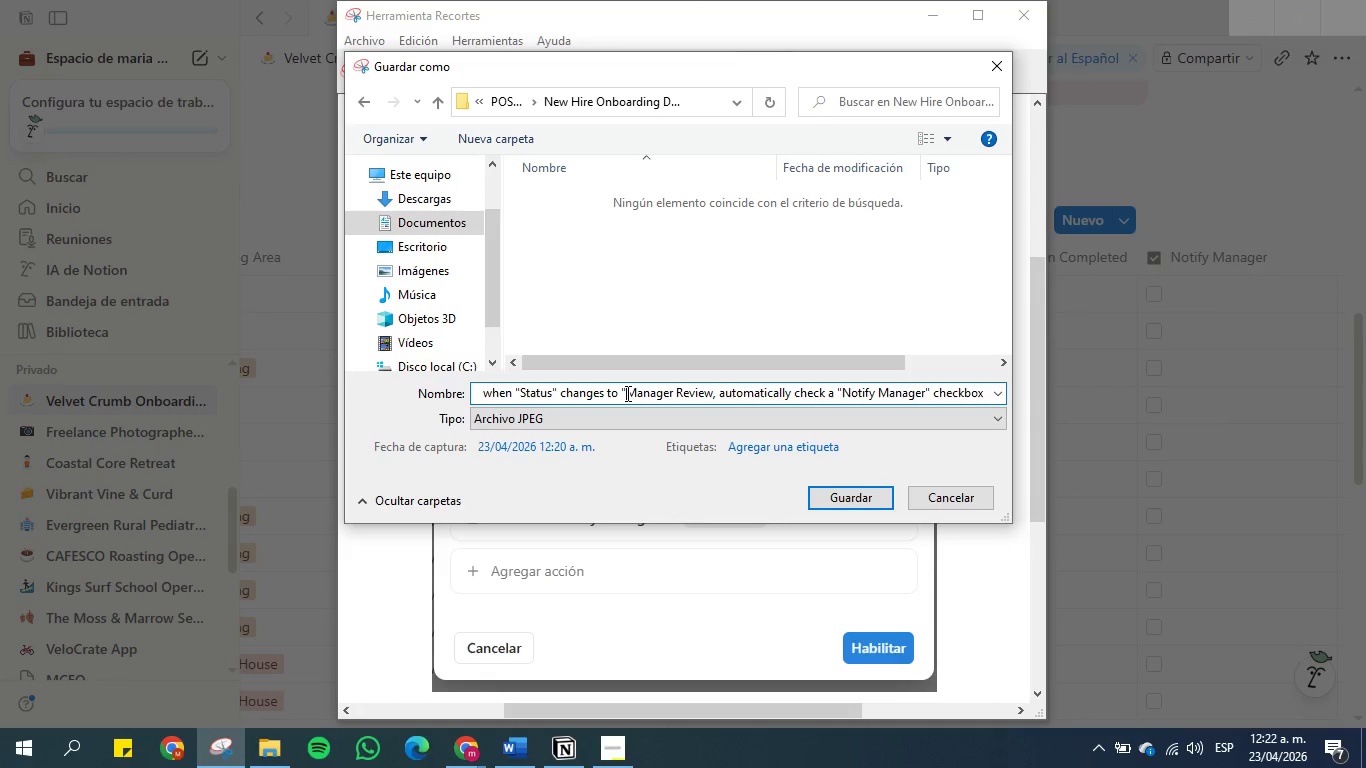 
key(Backspace)
 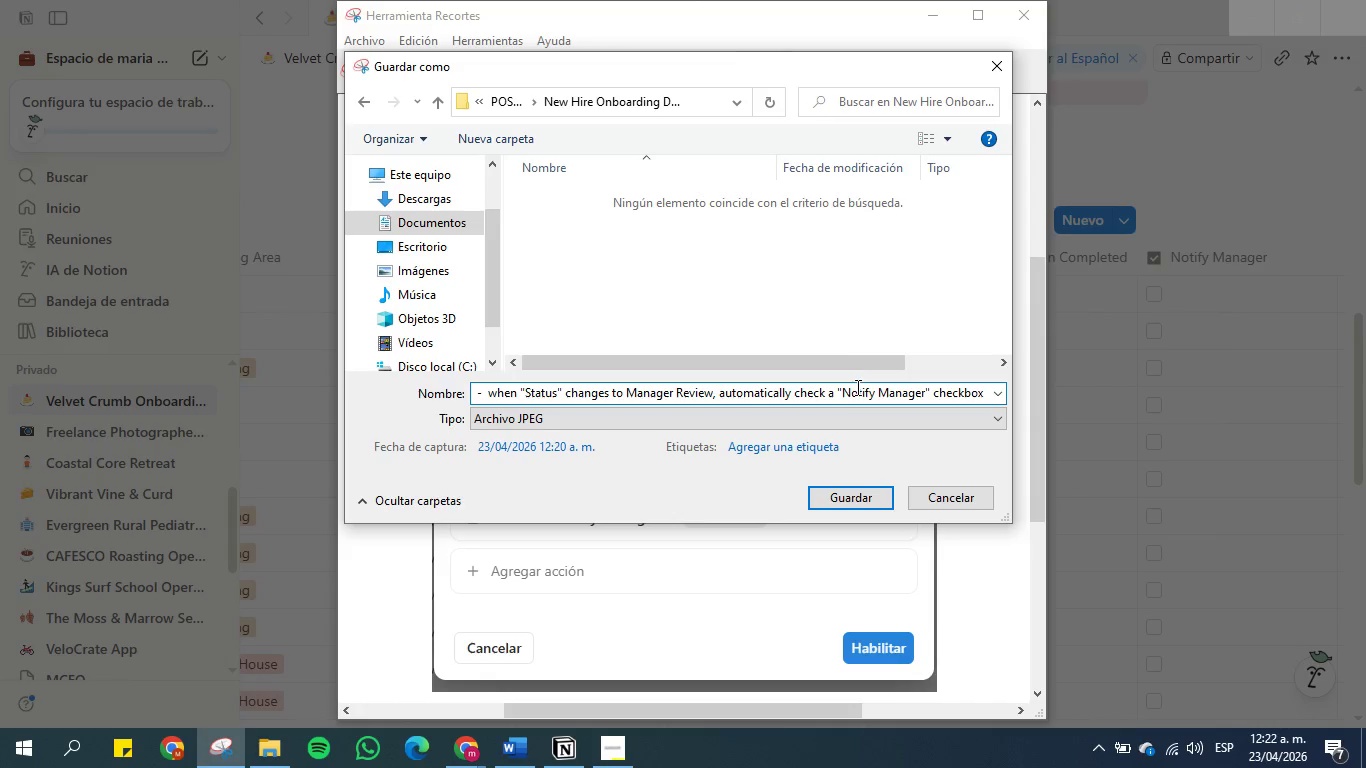 
wait(7.61)
 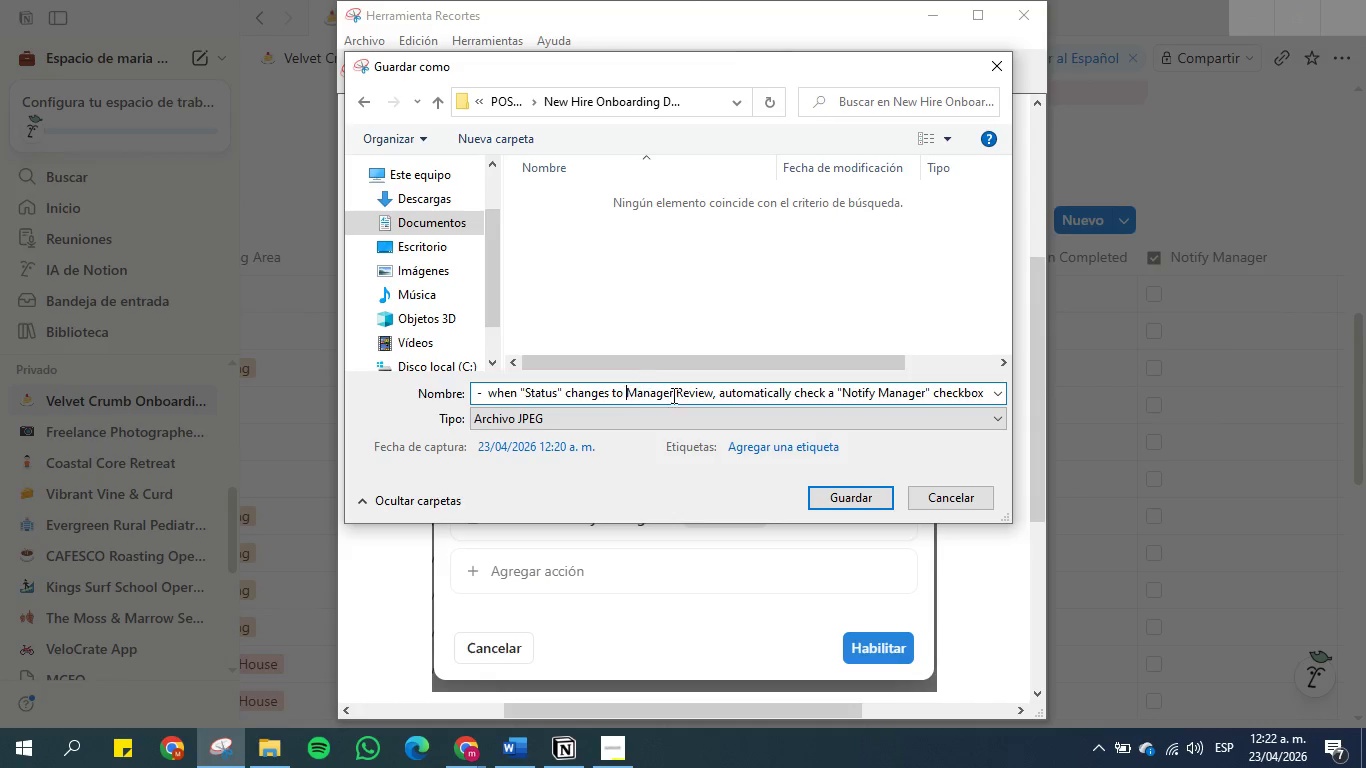 
left_click([841, 394])
 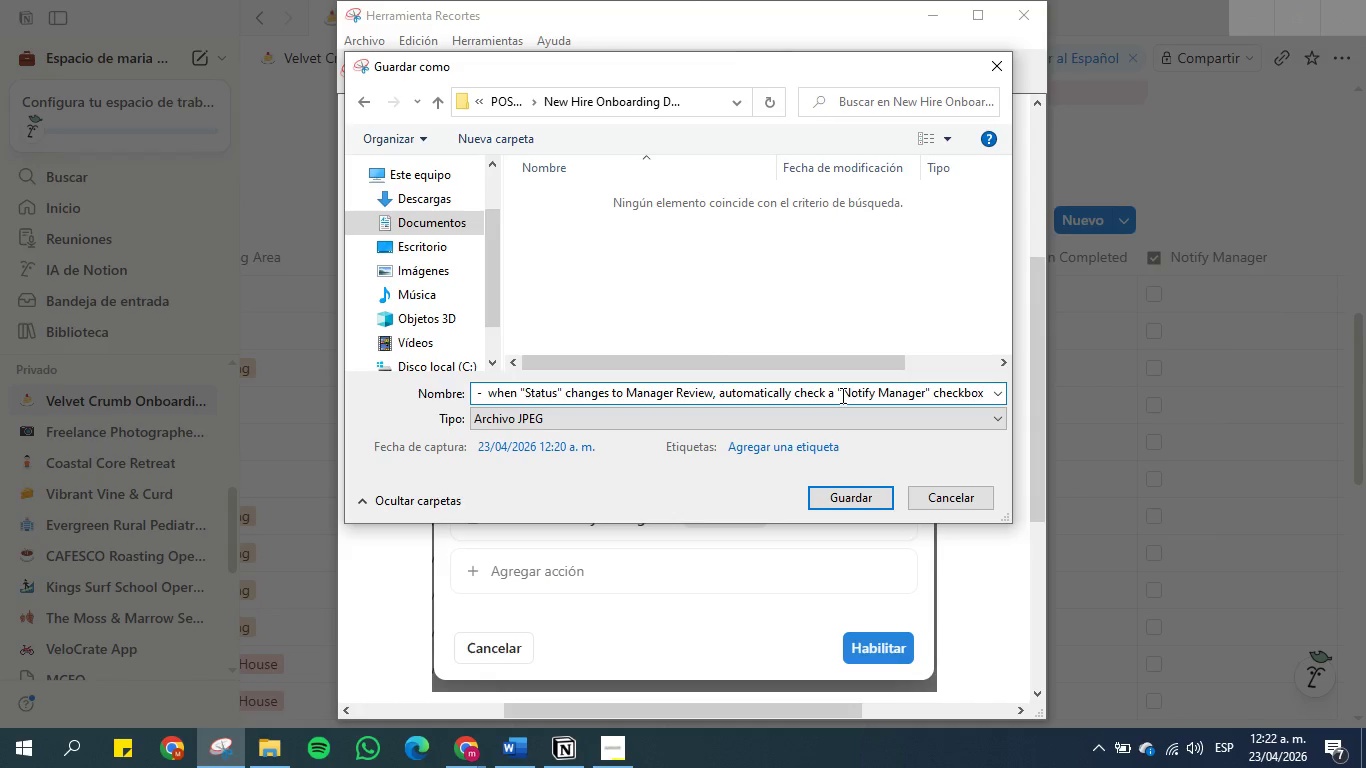 
key(Backspace)
 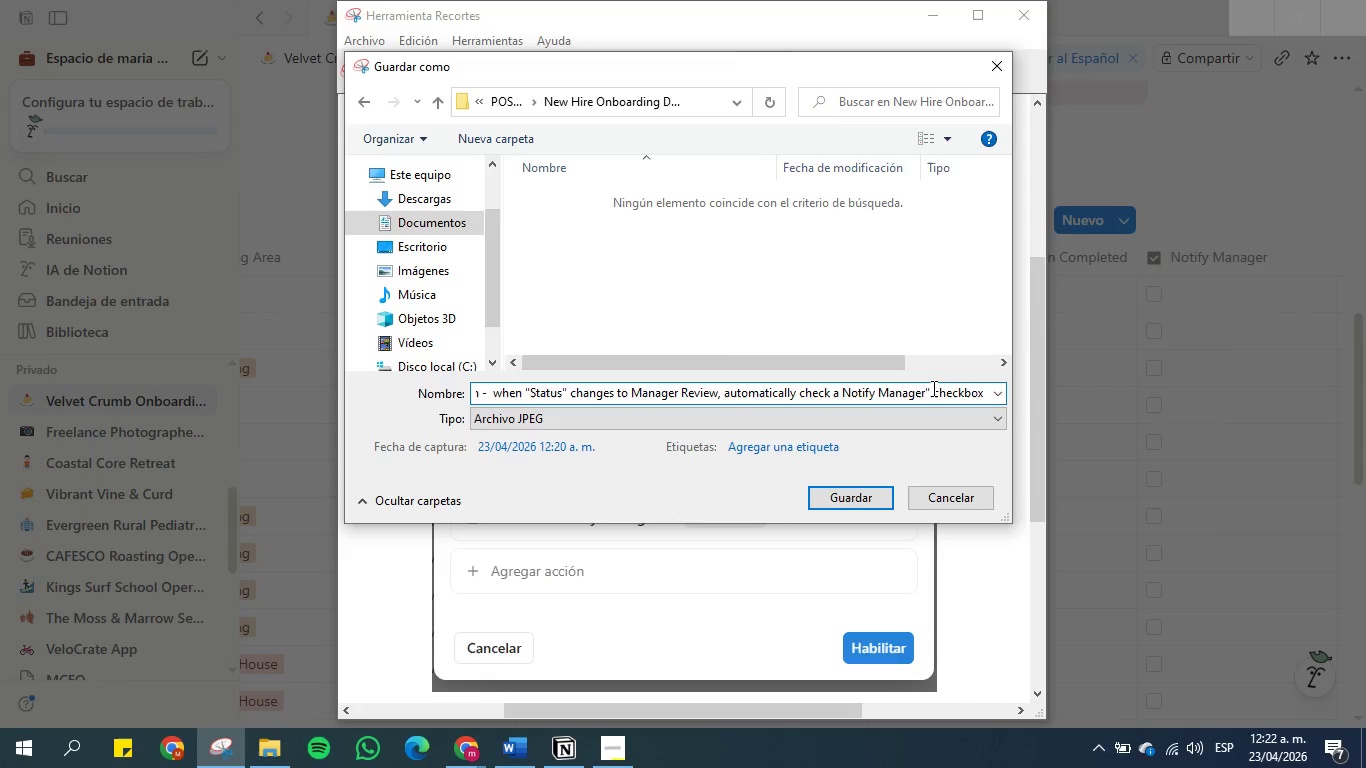 
left_click([932, 388])
 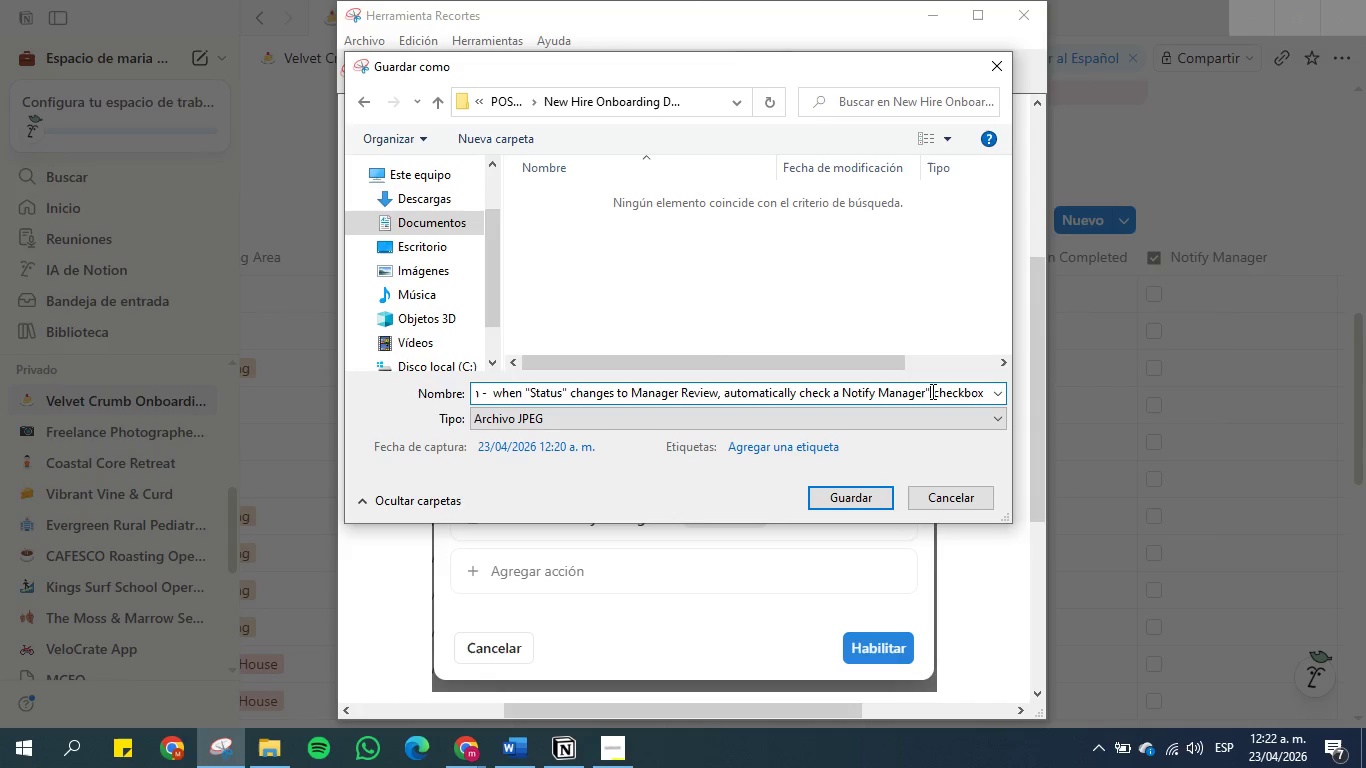 
key(Backspace)
 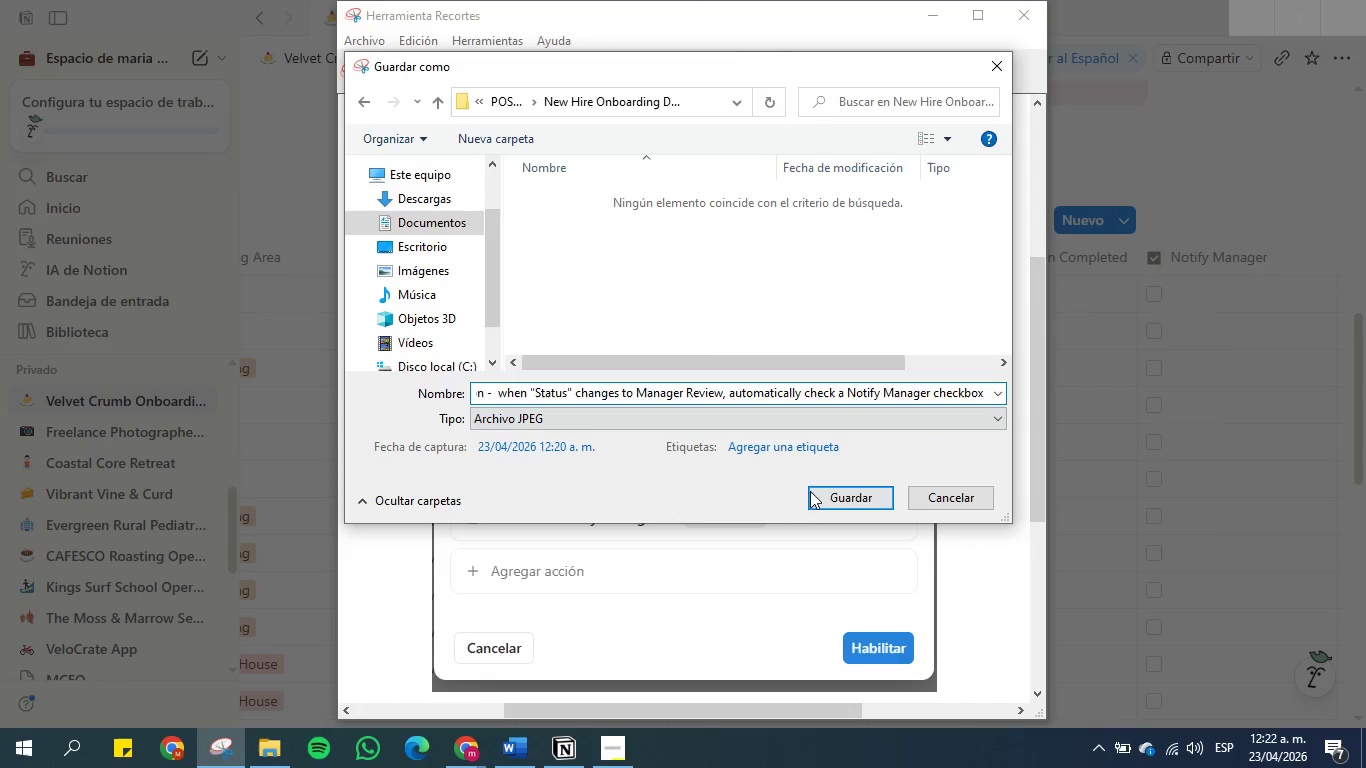 
left_click([840, 502])
 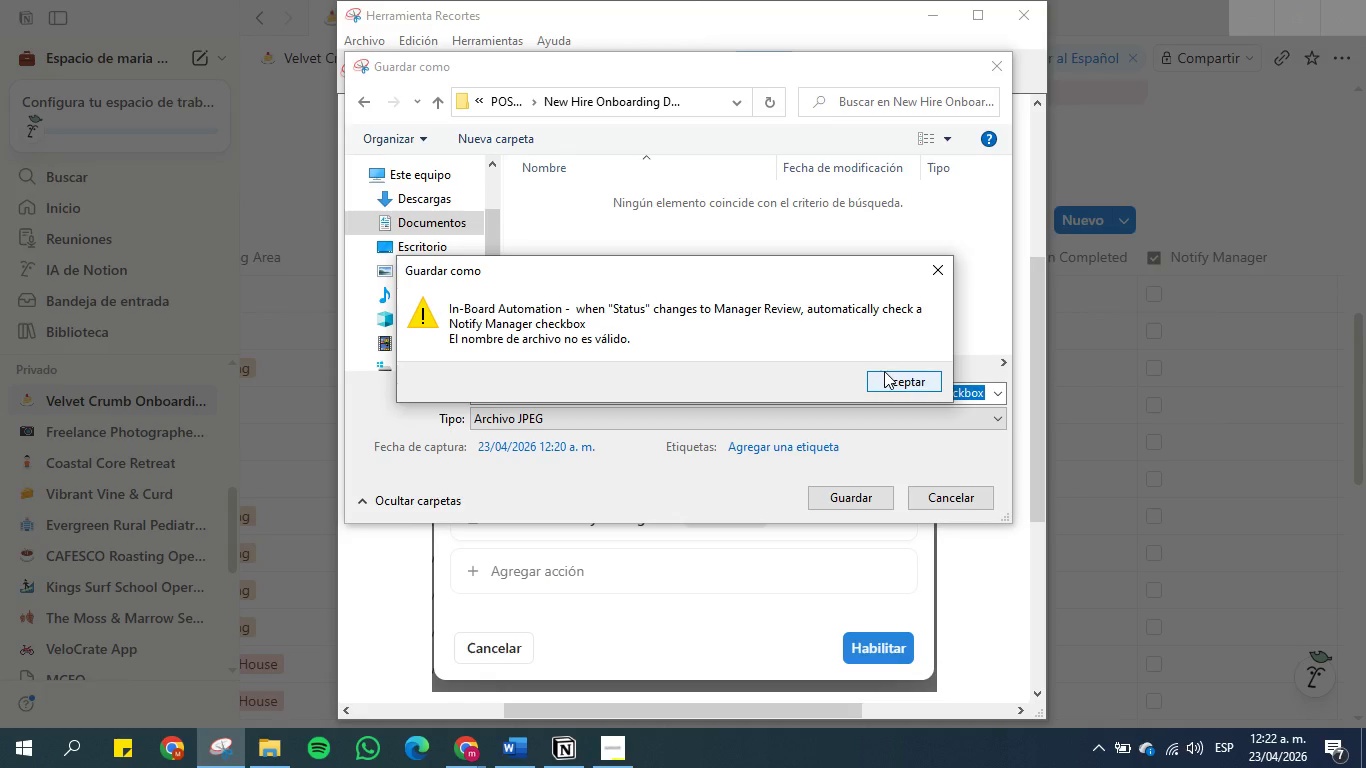 
left_click([884, 379])
 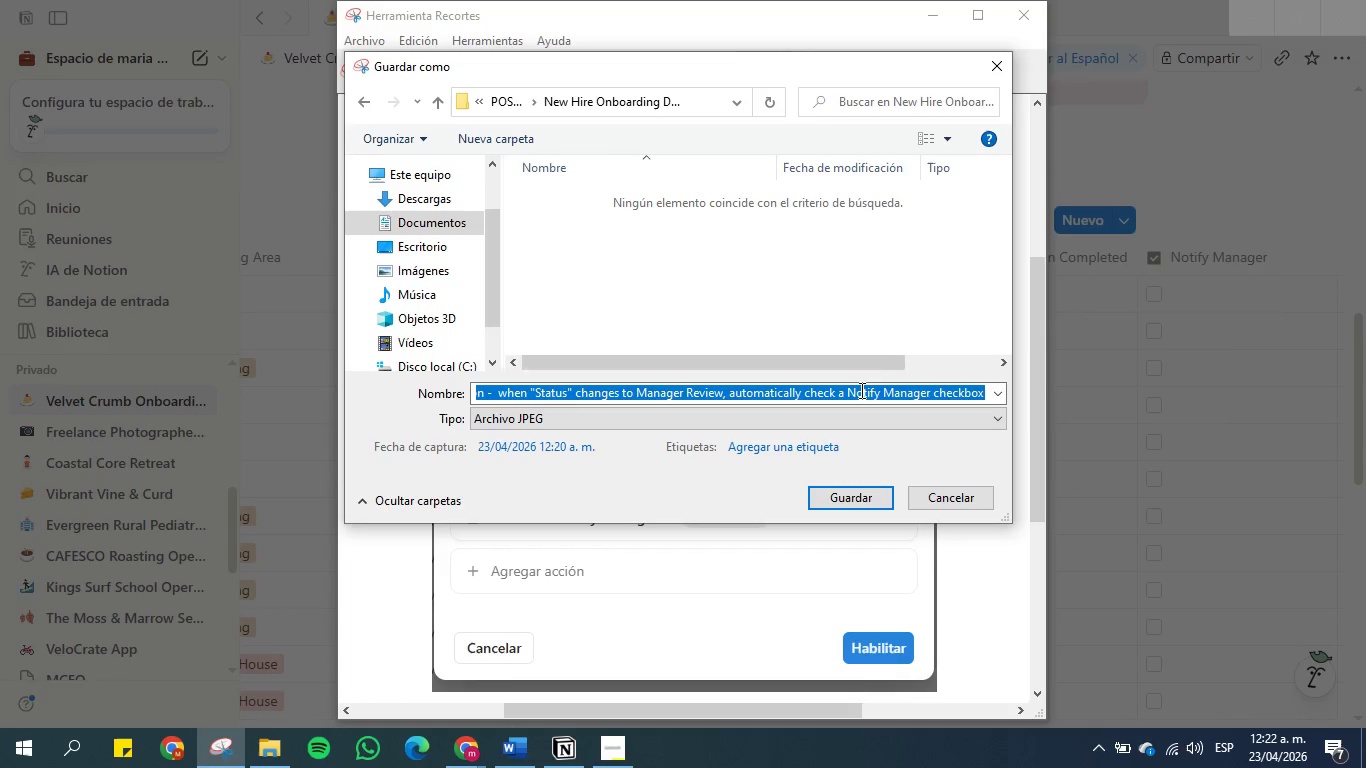 
left_click([858, 391])
 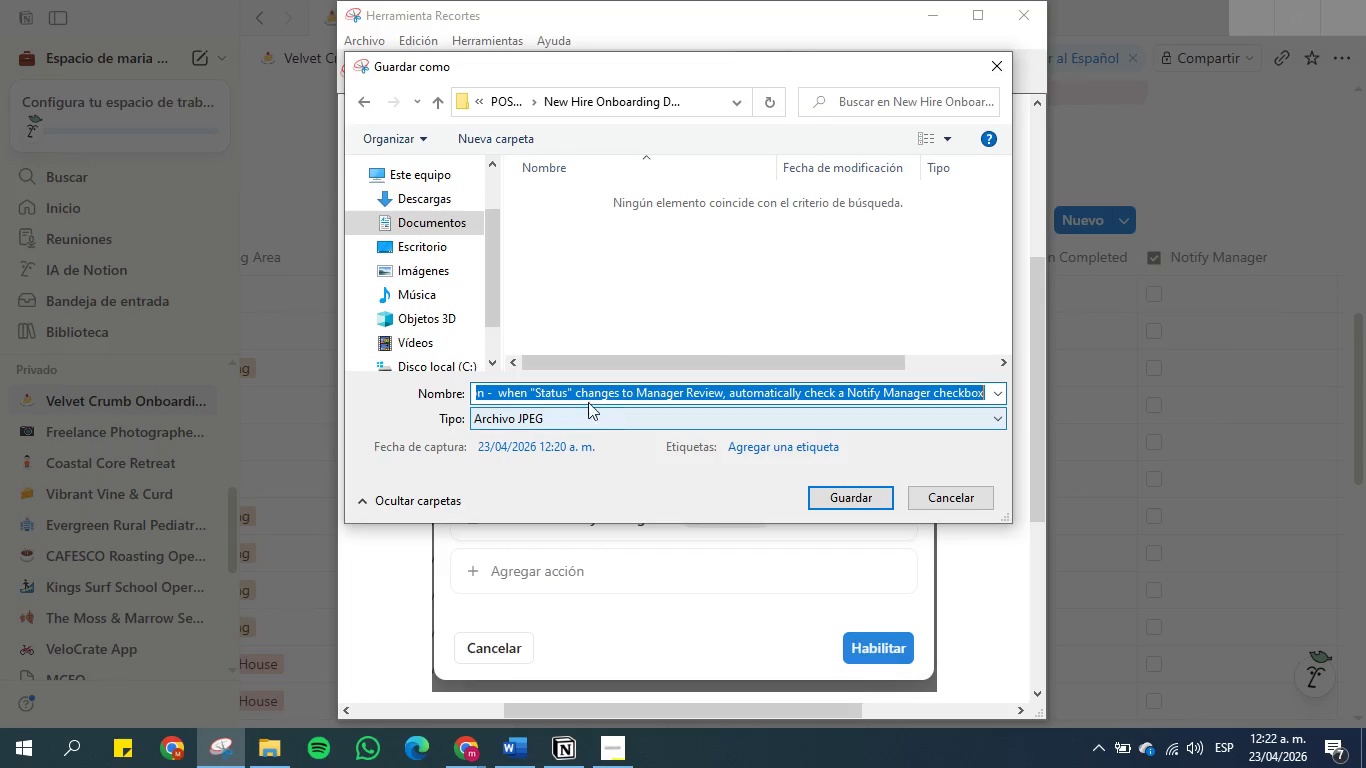 
left_click([584, 392])
 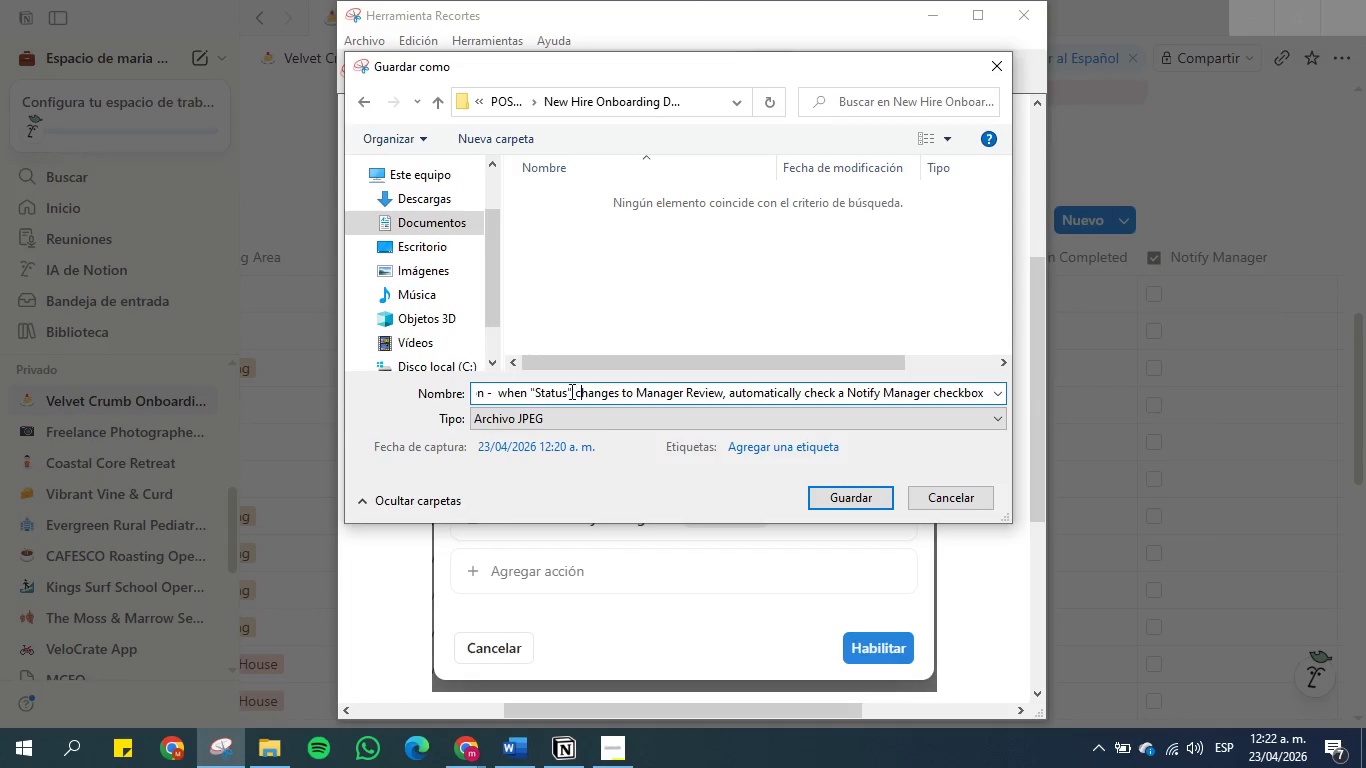 
left_click([570, 391])
 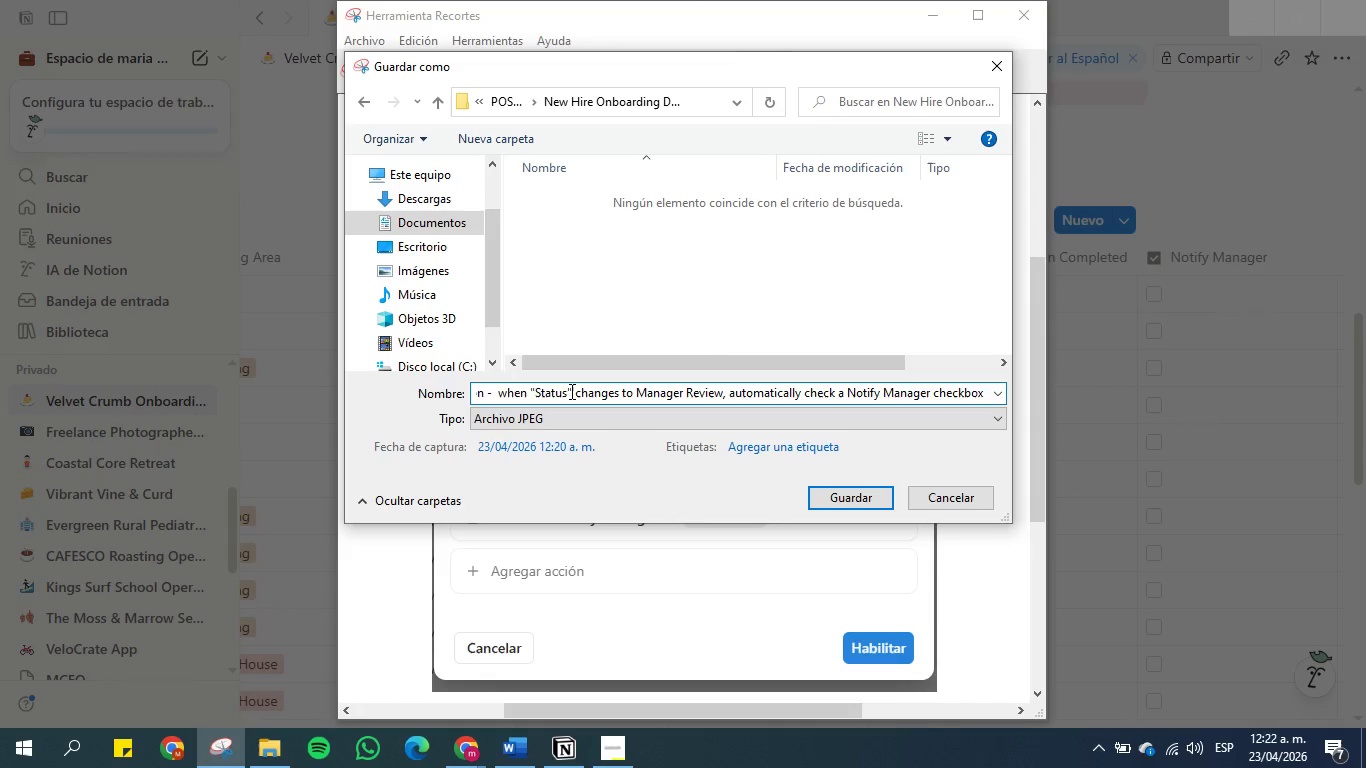 
key(Backspace)
 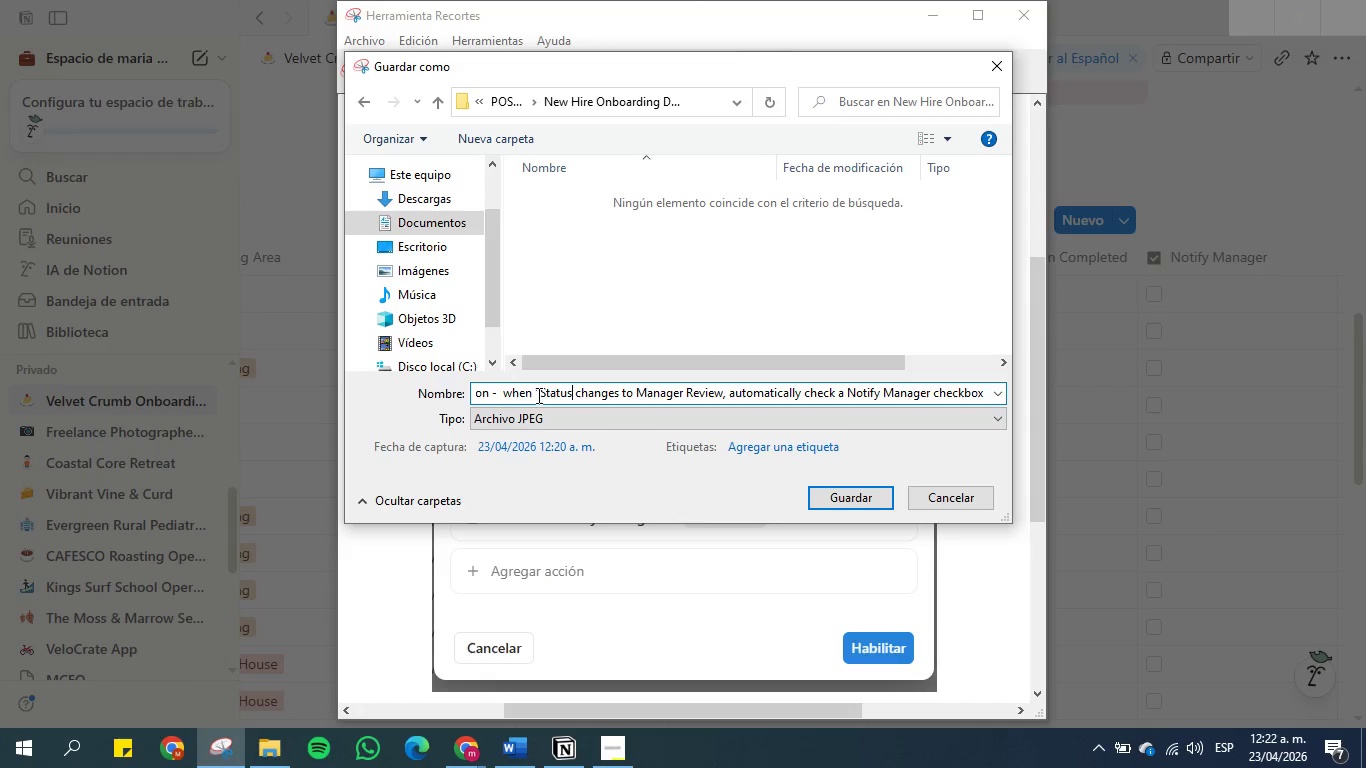 
left_click([538, 395])
 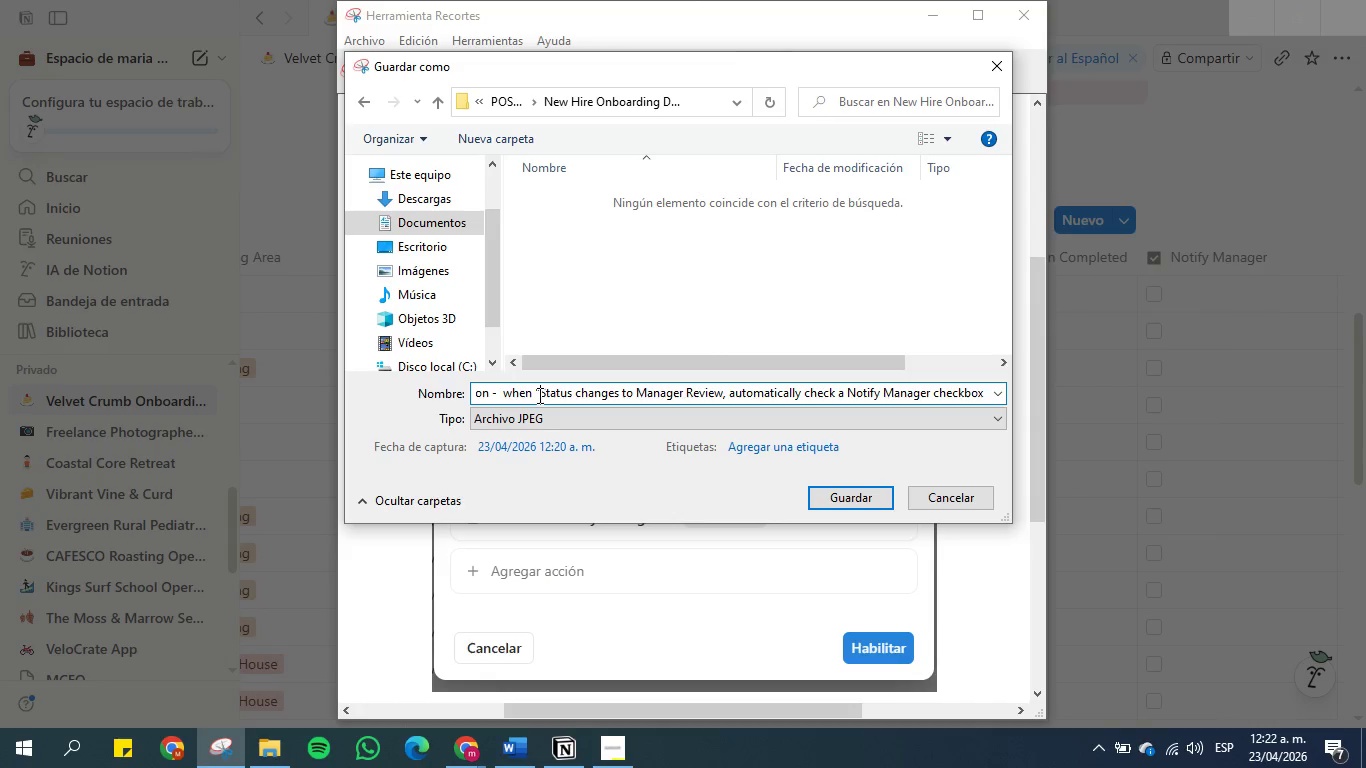 
key(Backspace)
 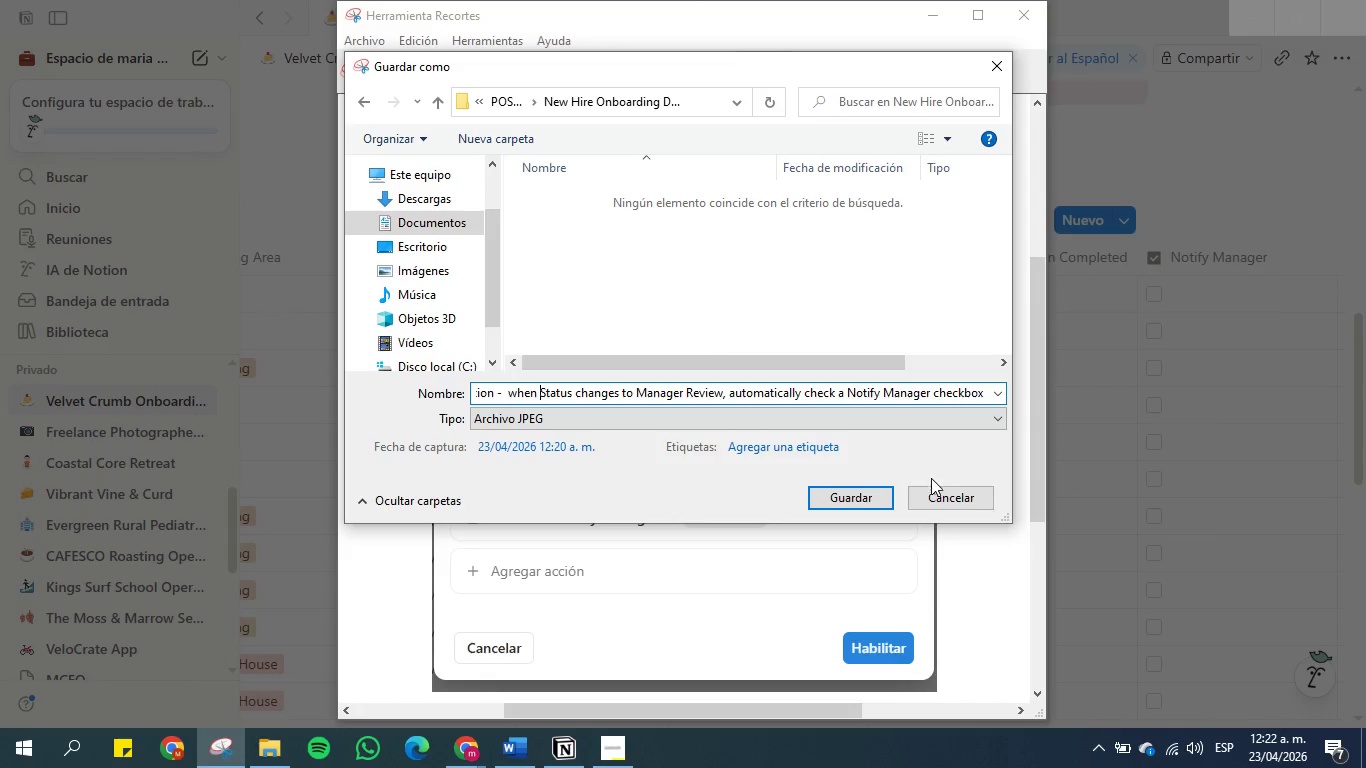 
left_click([867, 494])
 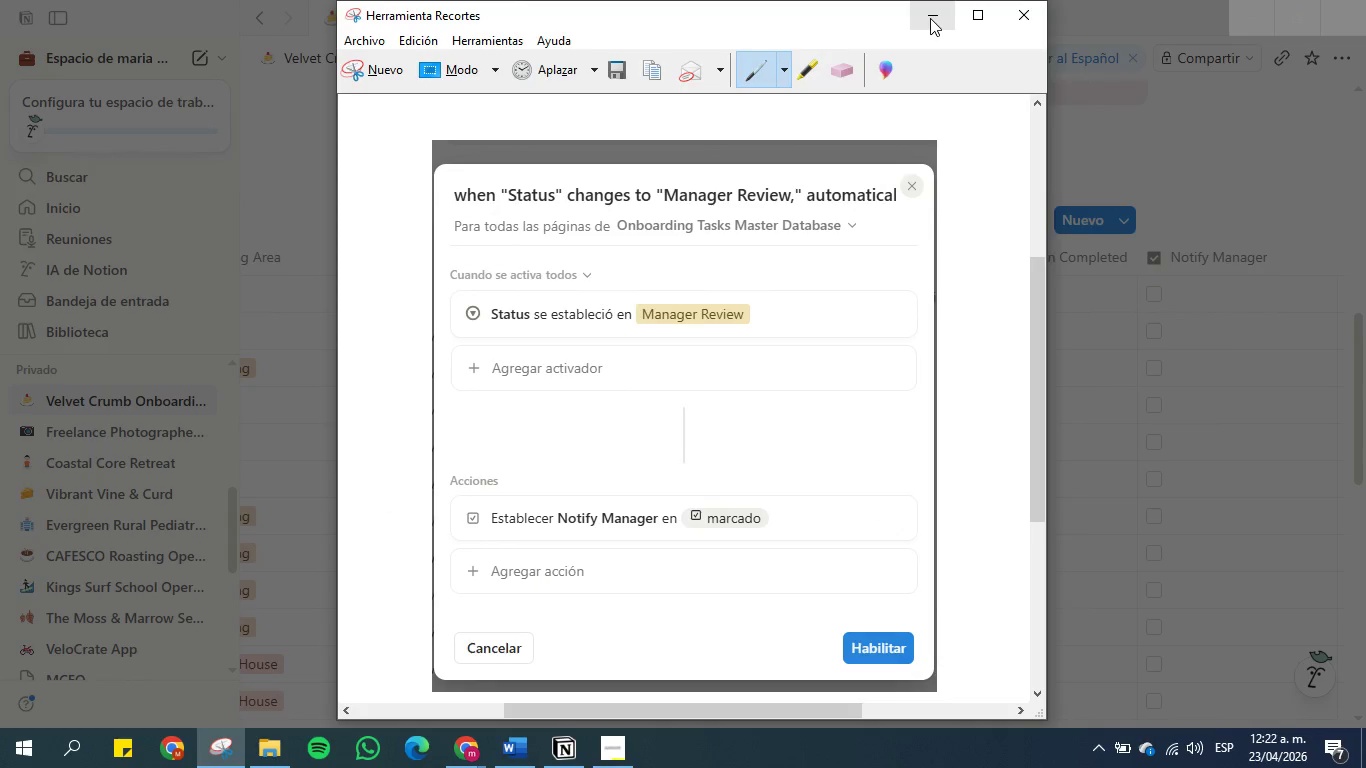 
left_click([930, 18])
 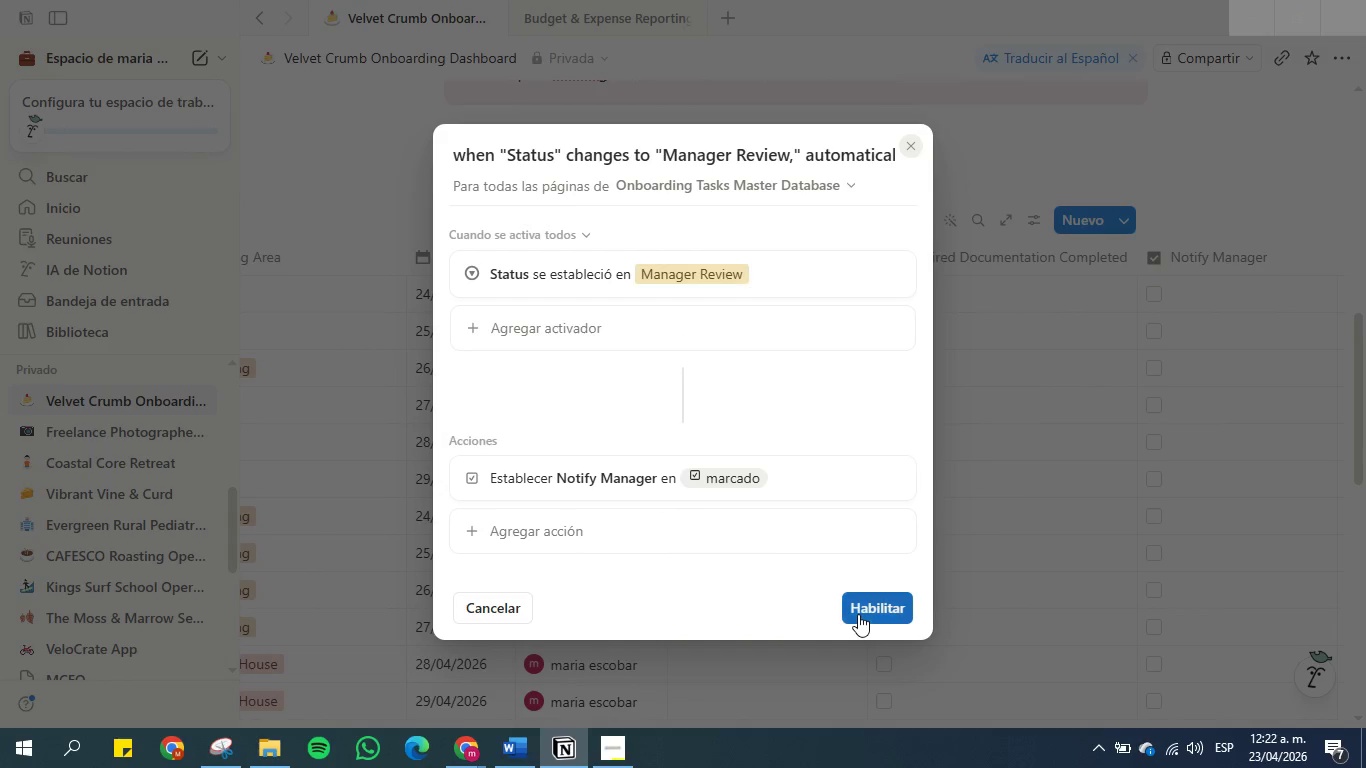 
left_click([858, 614])
 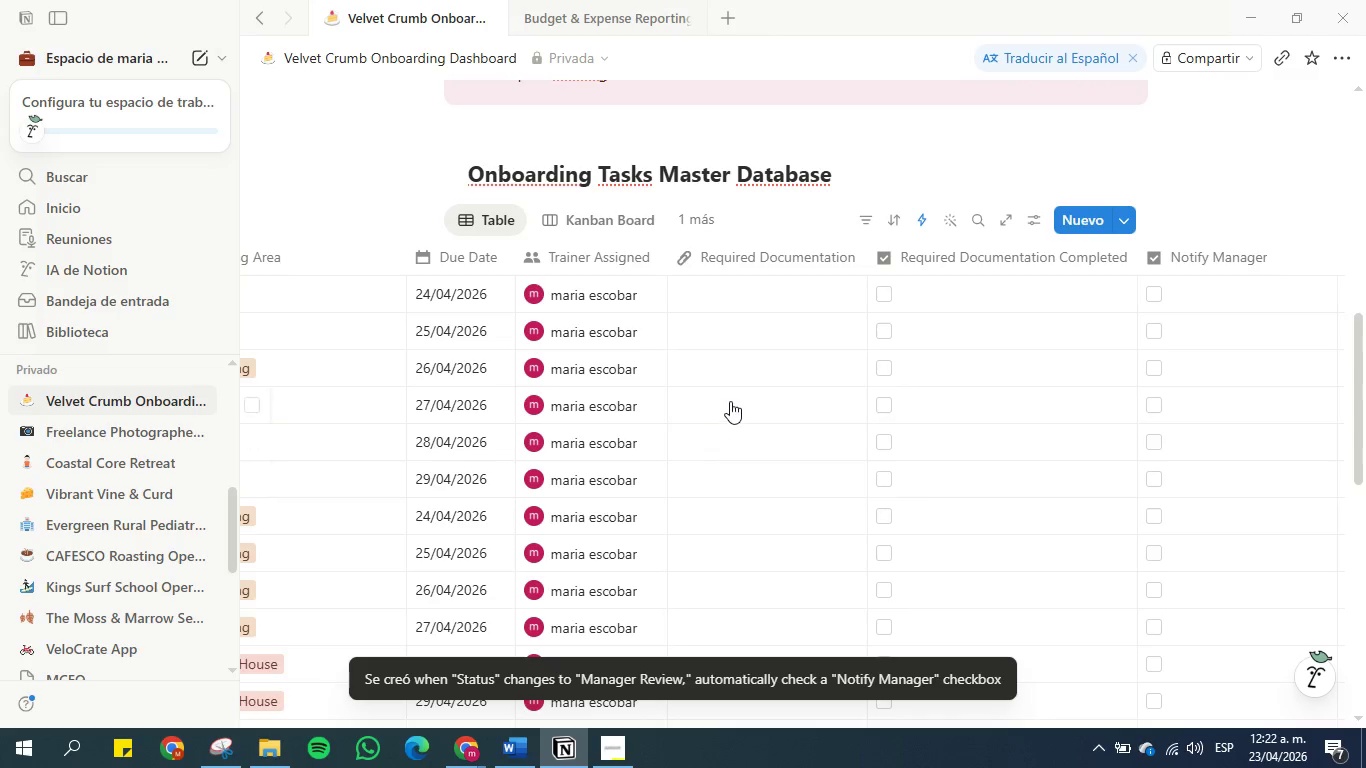 
scroll: coordinate [508, 369], scroll_direction: none, amount: 0.0
 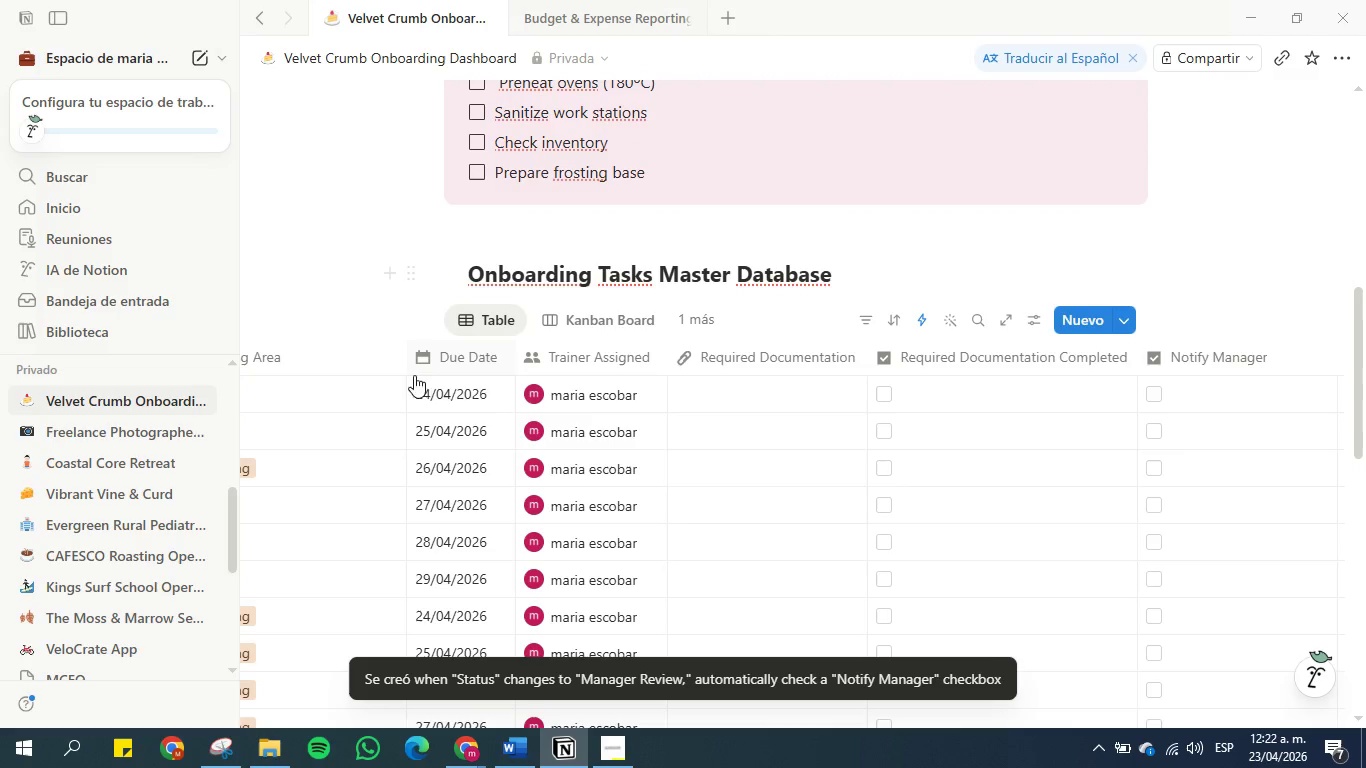 
scroll: coordinate [693, 449], scroll_direction: down, amount: 8.0
 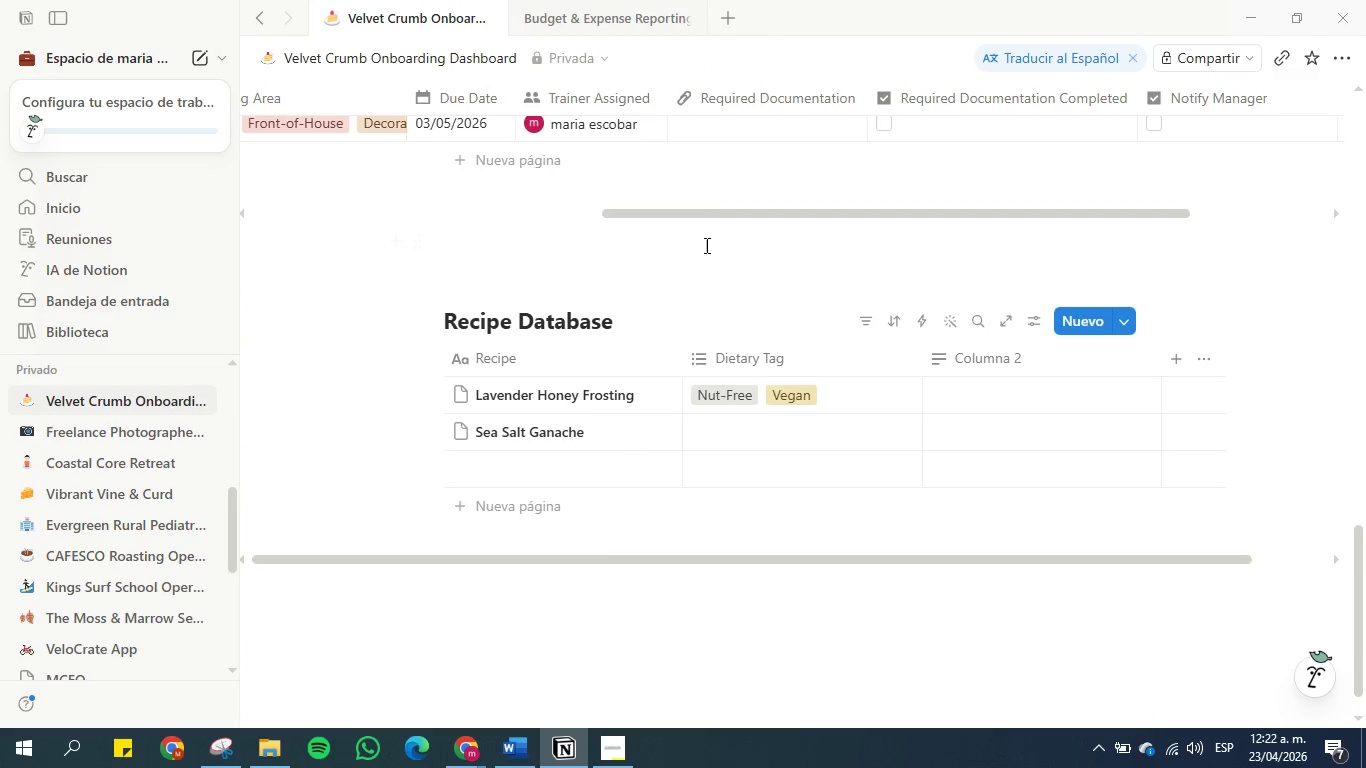 
left_click_drag(start_coordinate=[697, 219], to_coordinate=[286, 226])
 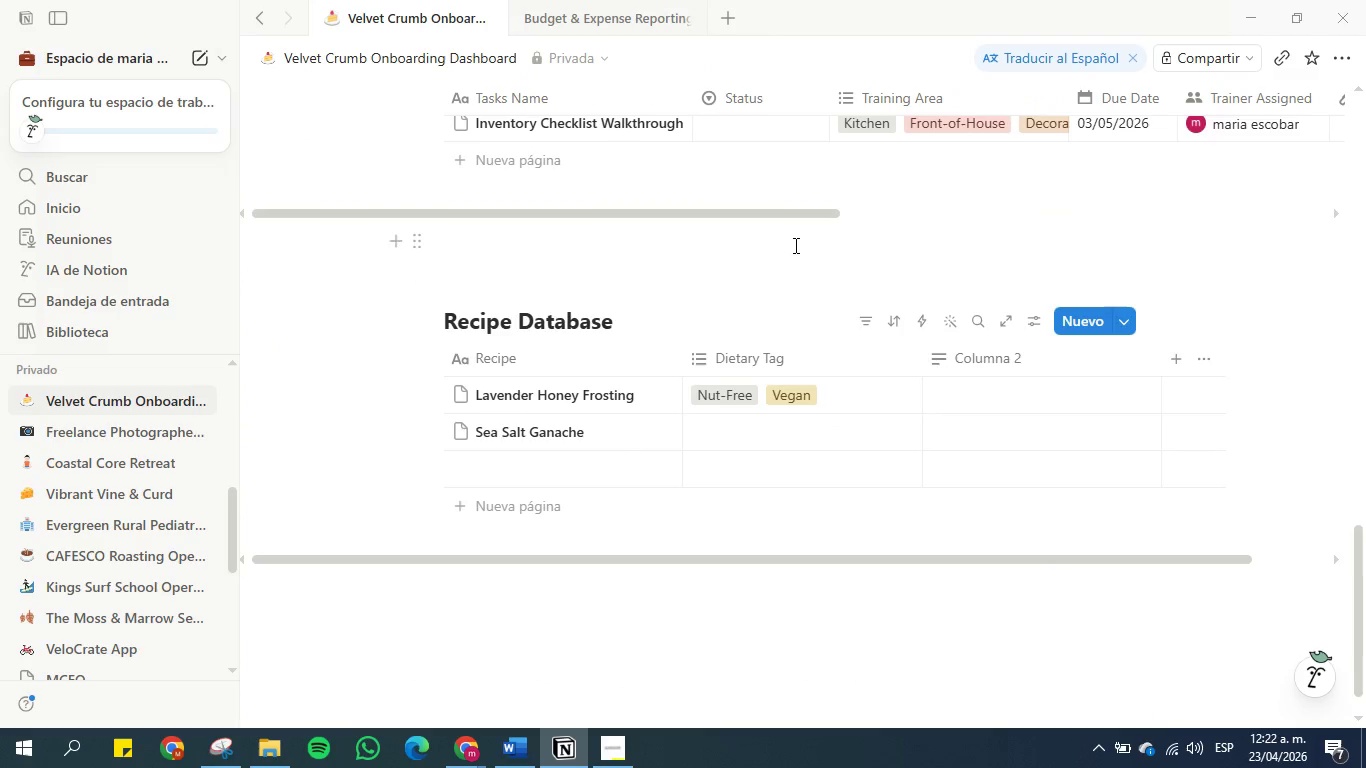 
scroll: coordinate [798, 312], scroll_direction: up, amount: 7.0
 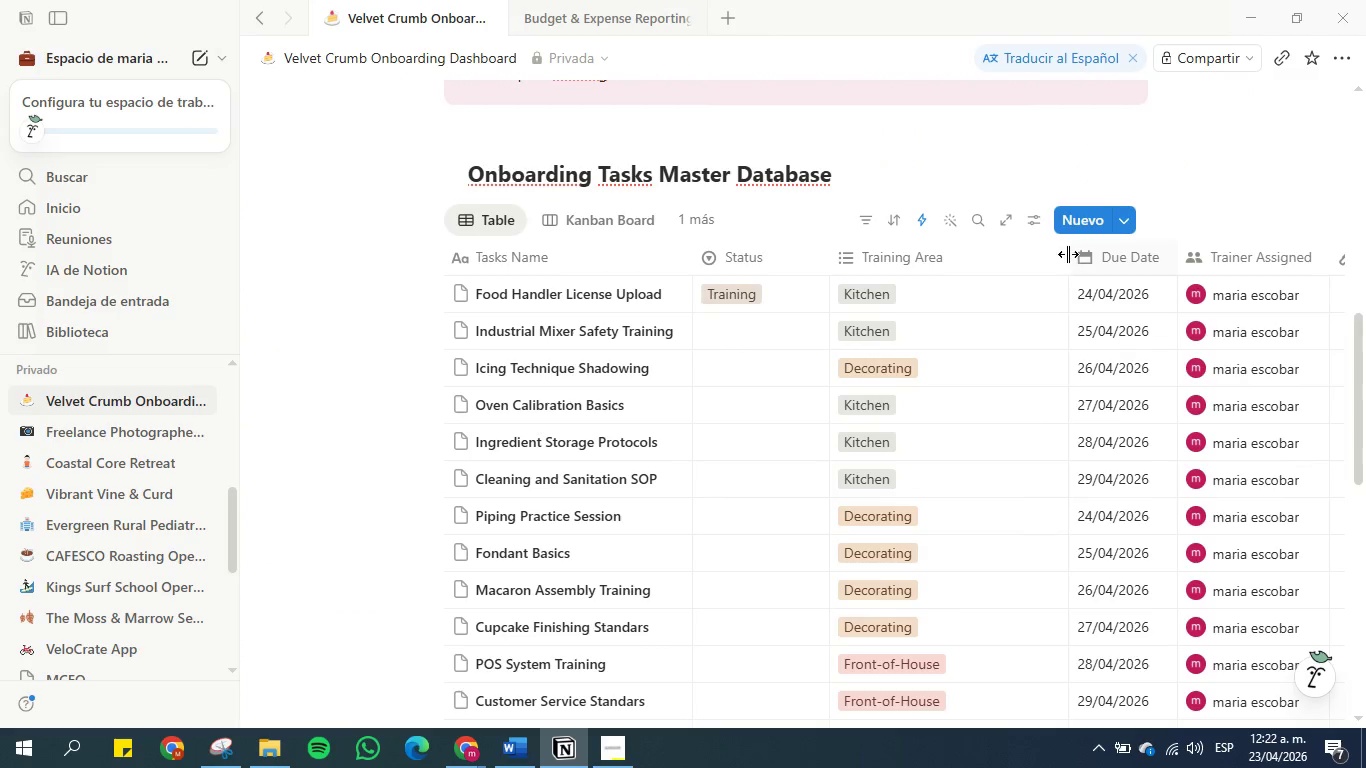 
left_click_drag(start_coordinate=[1068, 254], to_coordinate=[889, 253])
 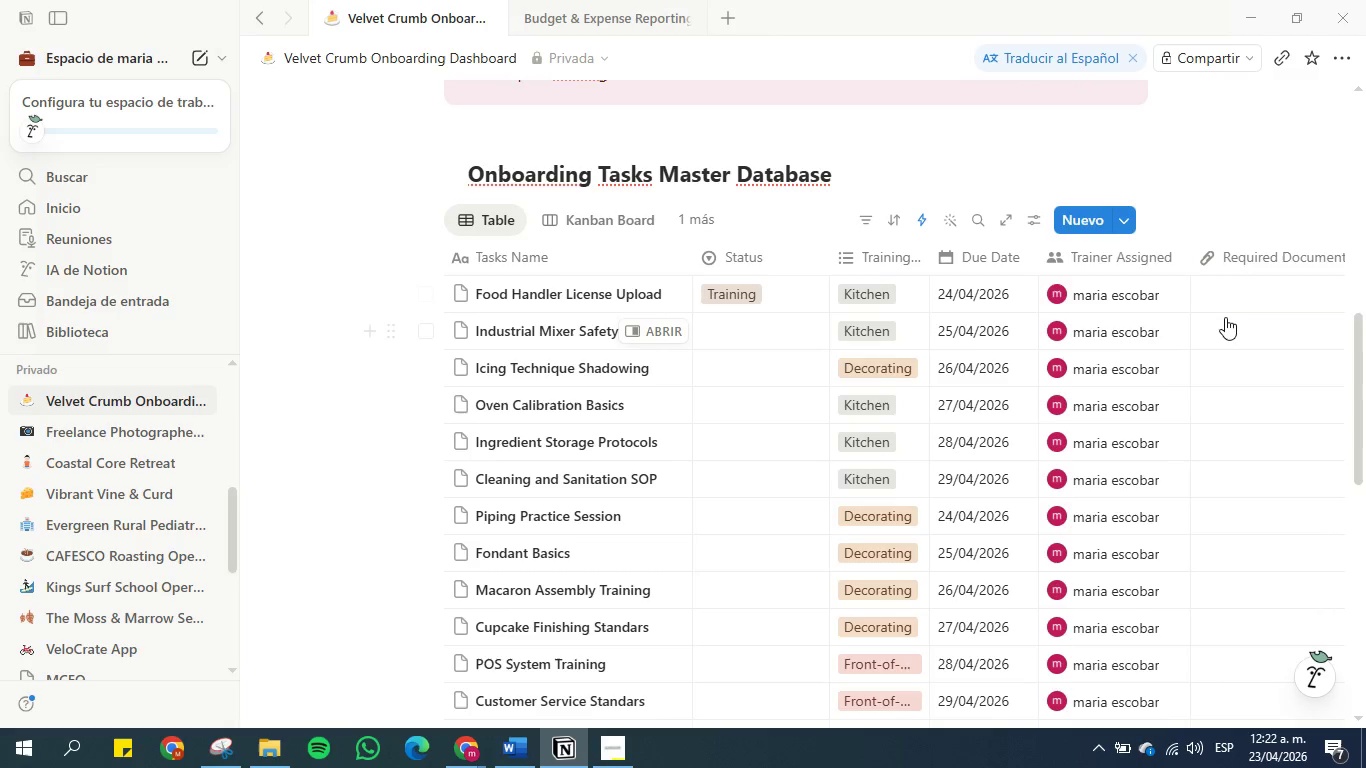 
scroll: coordinate [751, 391], scroll_direction: down, amount: 4.0
 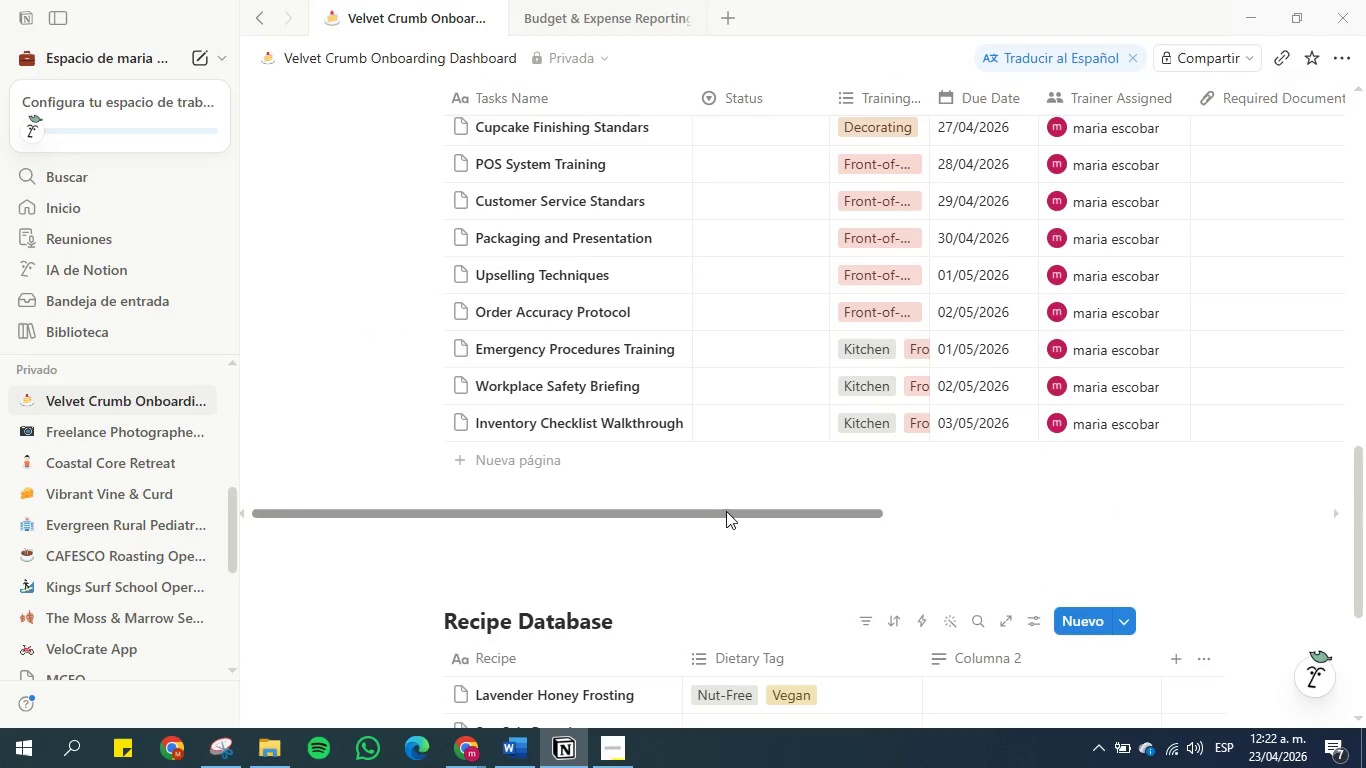 
left_click_drag(start_coordinate=[727, 511], to_coordinate=[1111, 509])
 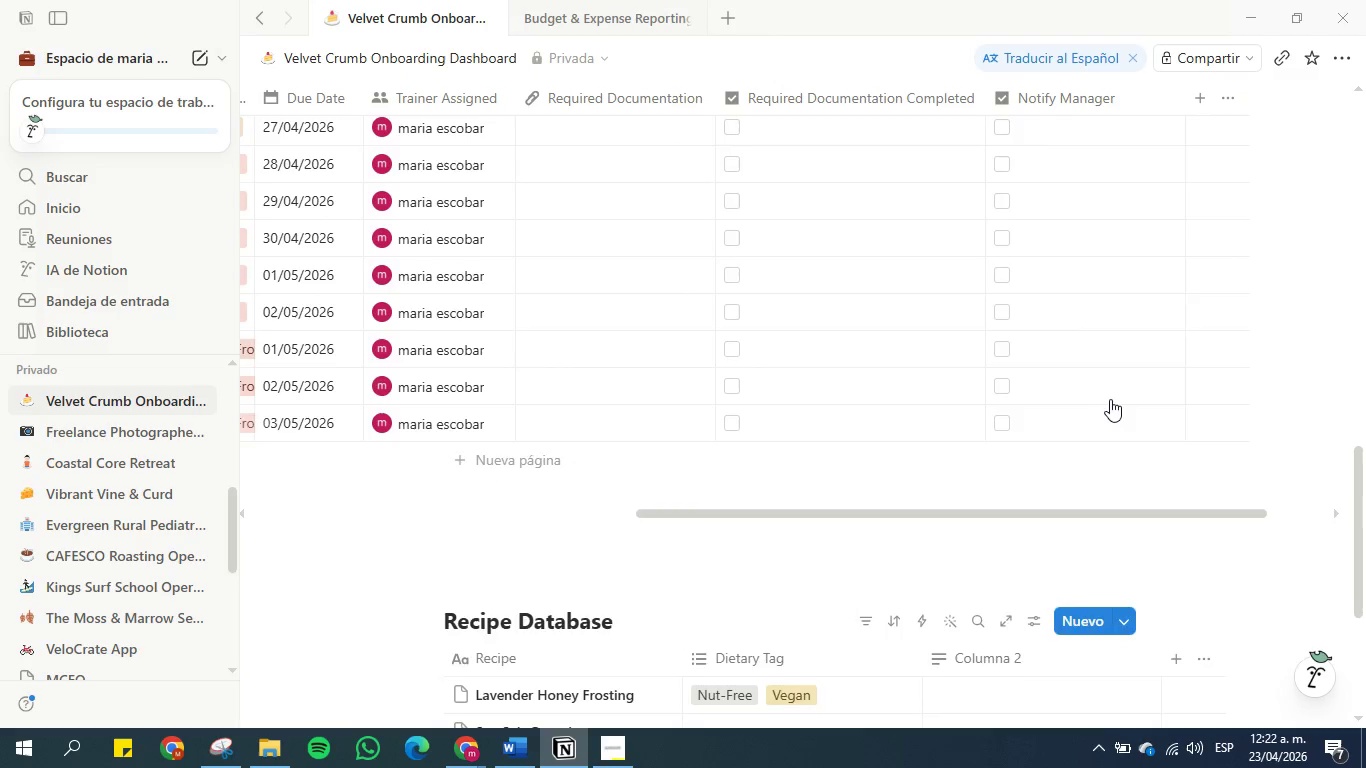 
scroll: coordinate [1096, 363], scroll_direction: up, amount: 5.0
 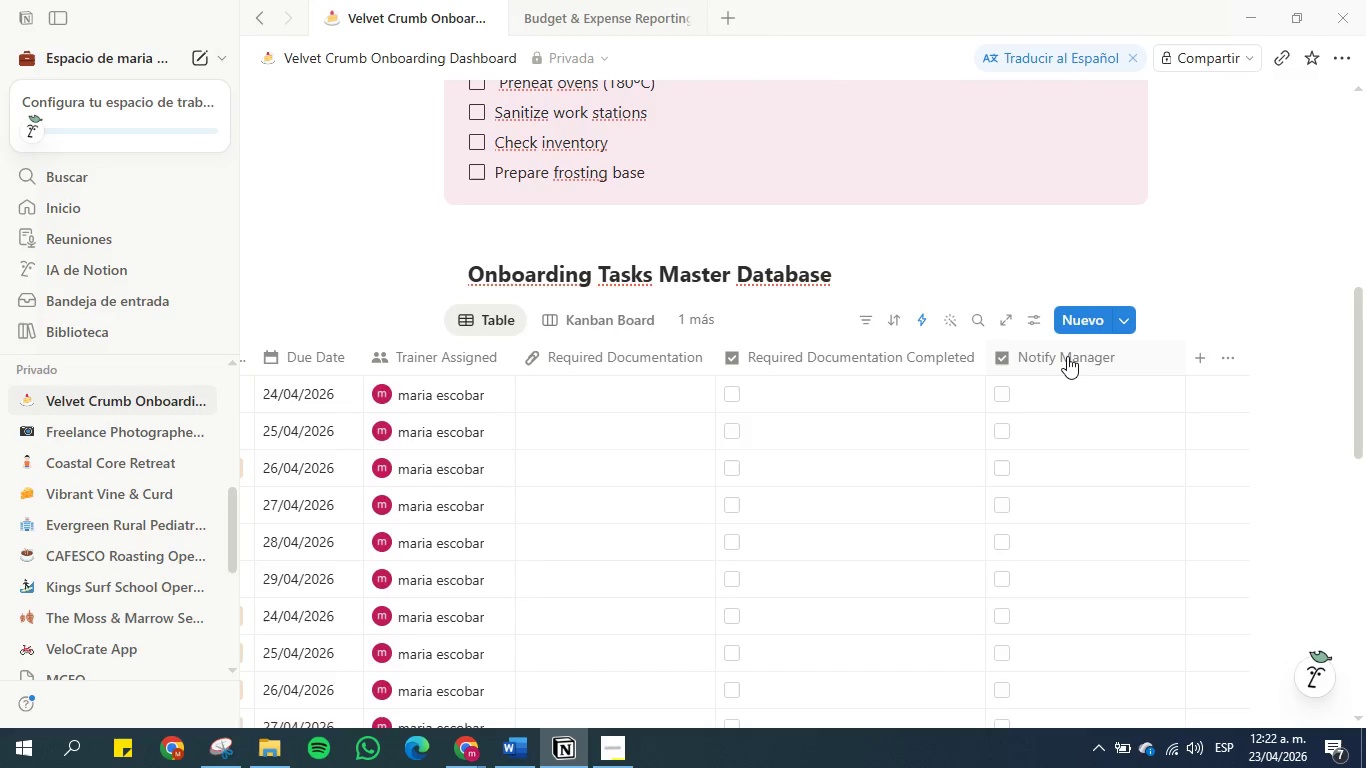 
wait(11.29)
 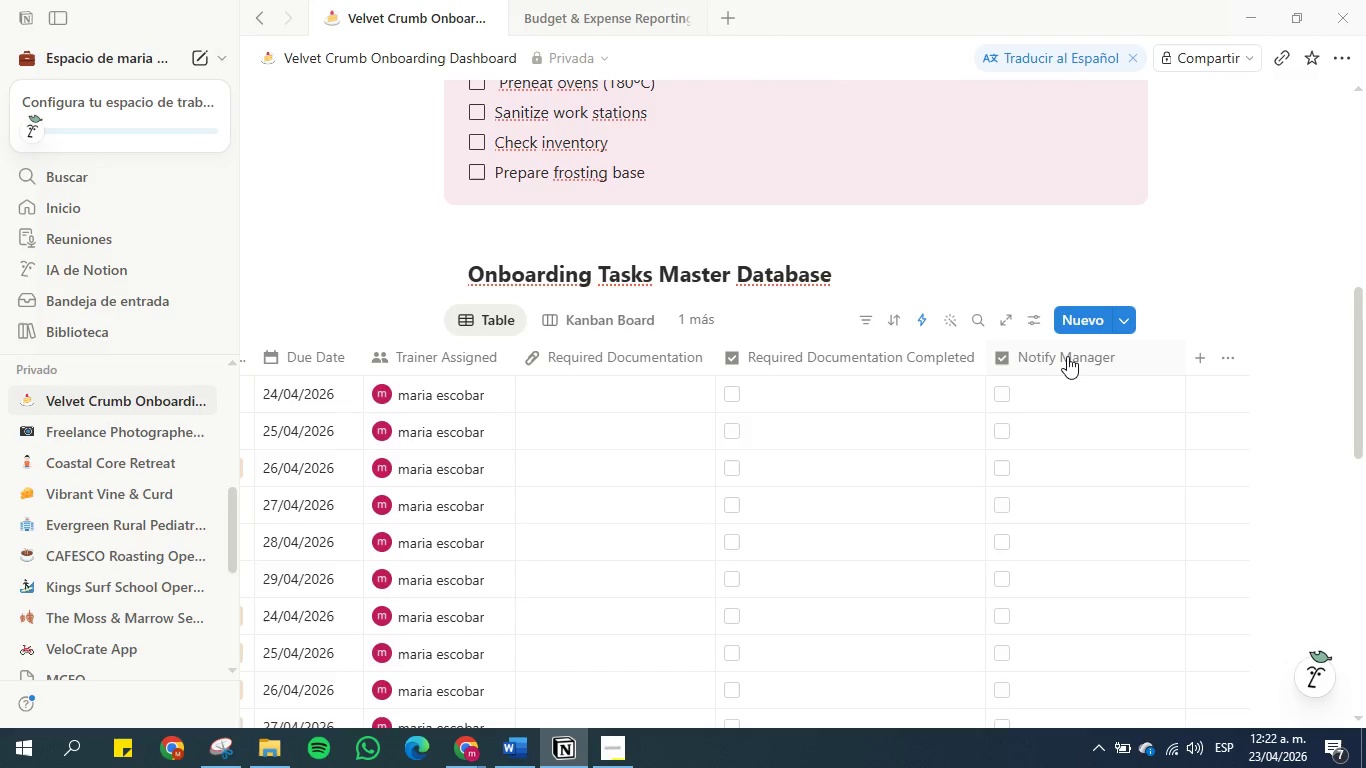 
left_click_drag(start_coordinate=[1086, 357], to_coordinate=[701, 324])
 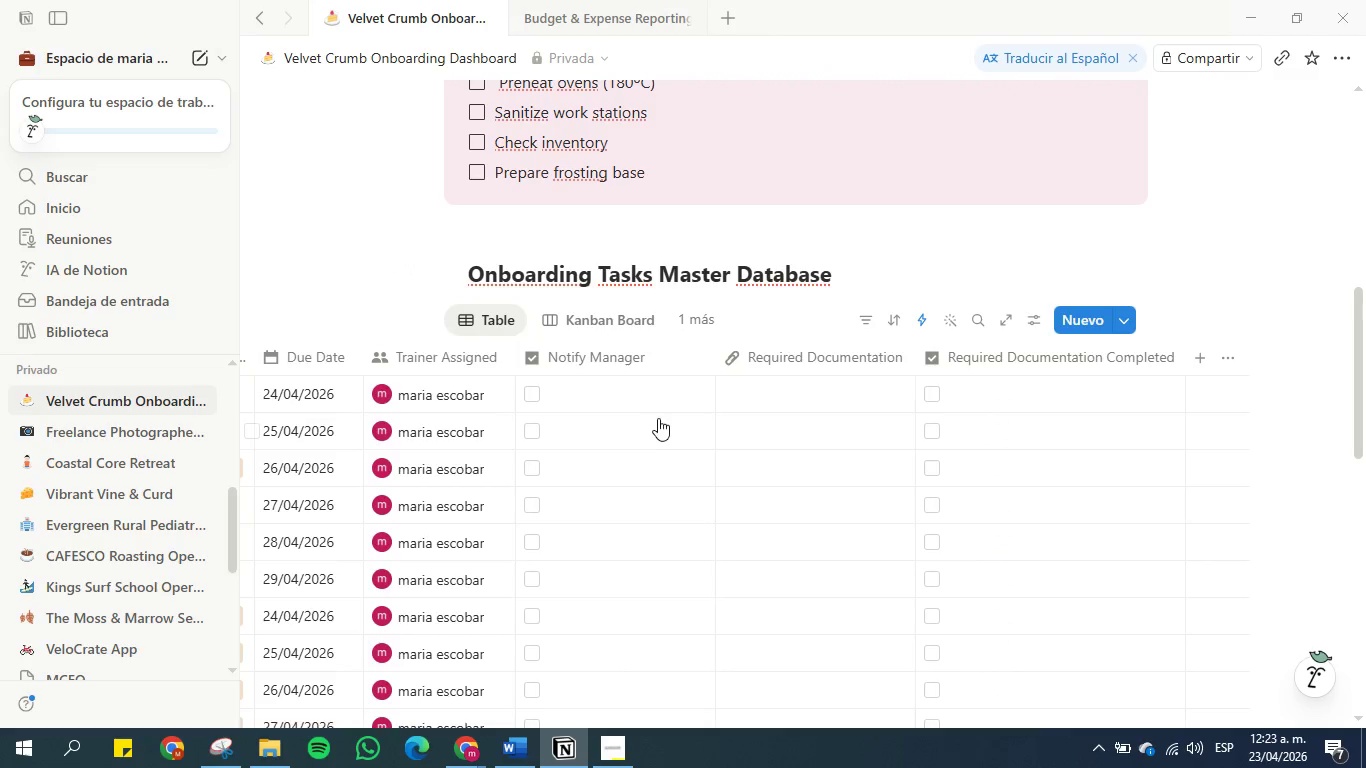 
scroll: coordinate [655, 439], scroll_direction: none, amount: 0.0
 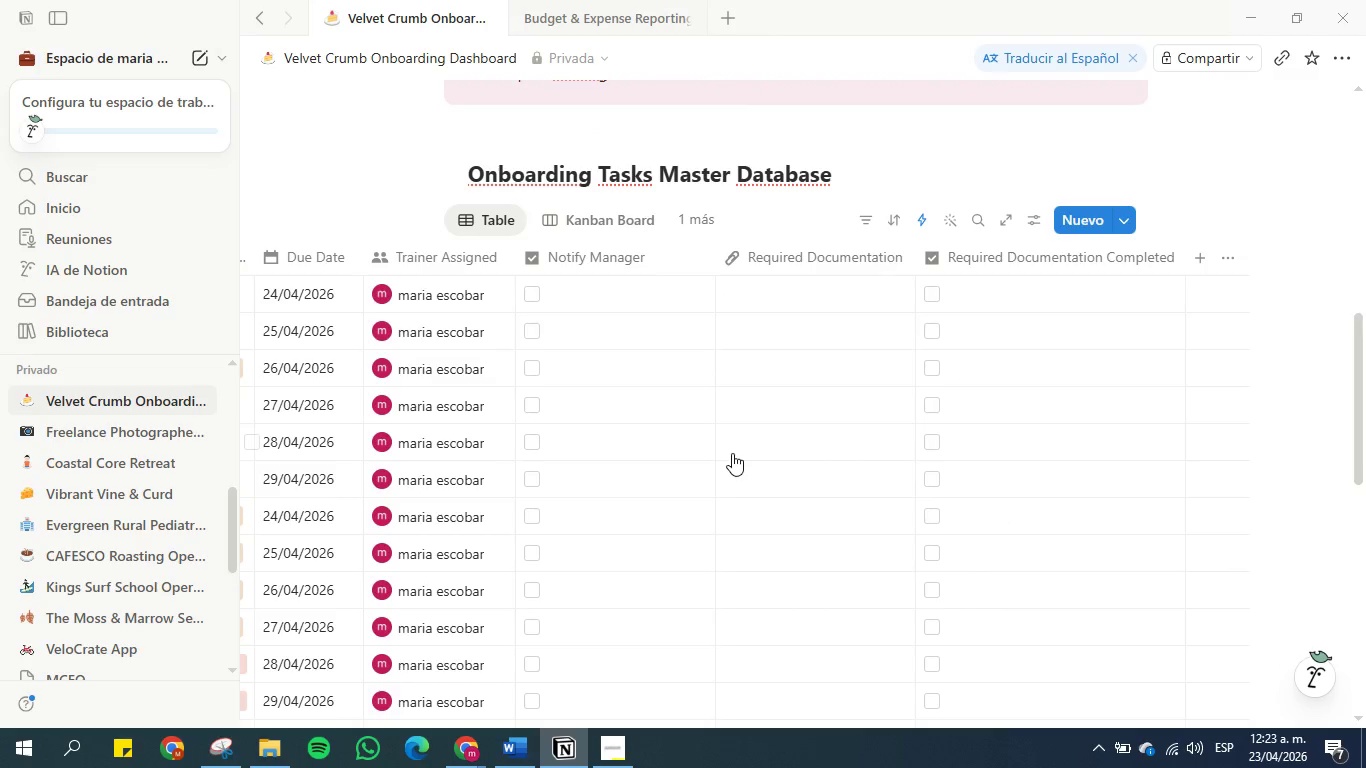 
scroll: coordinate [957, 659], scroll_direction: down, amount: 5.0
 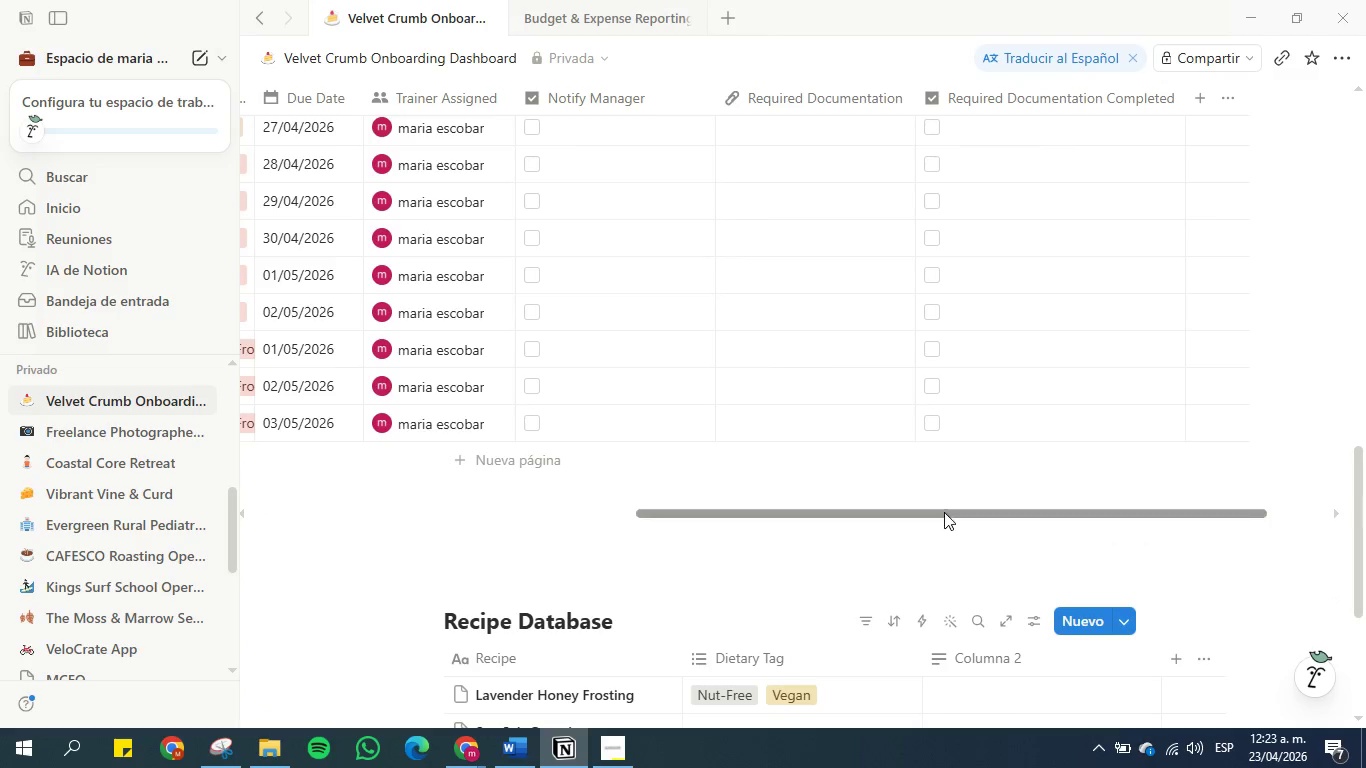 
left_click_drag(start_coordinate=[944, 512], to_coordinate=[447, 493])
 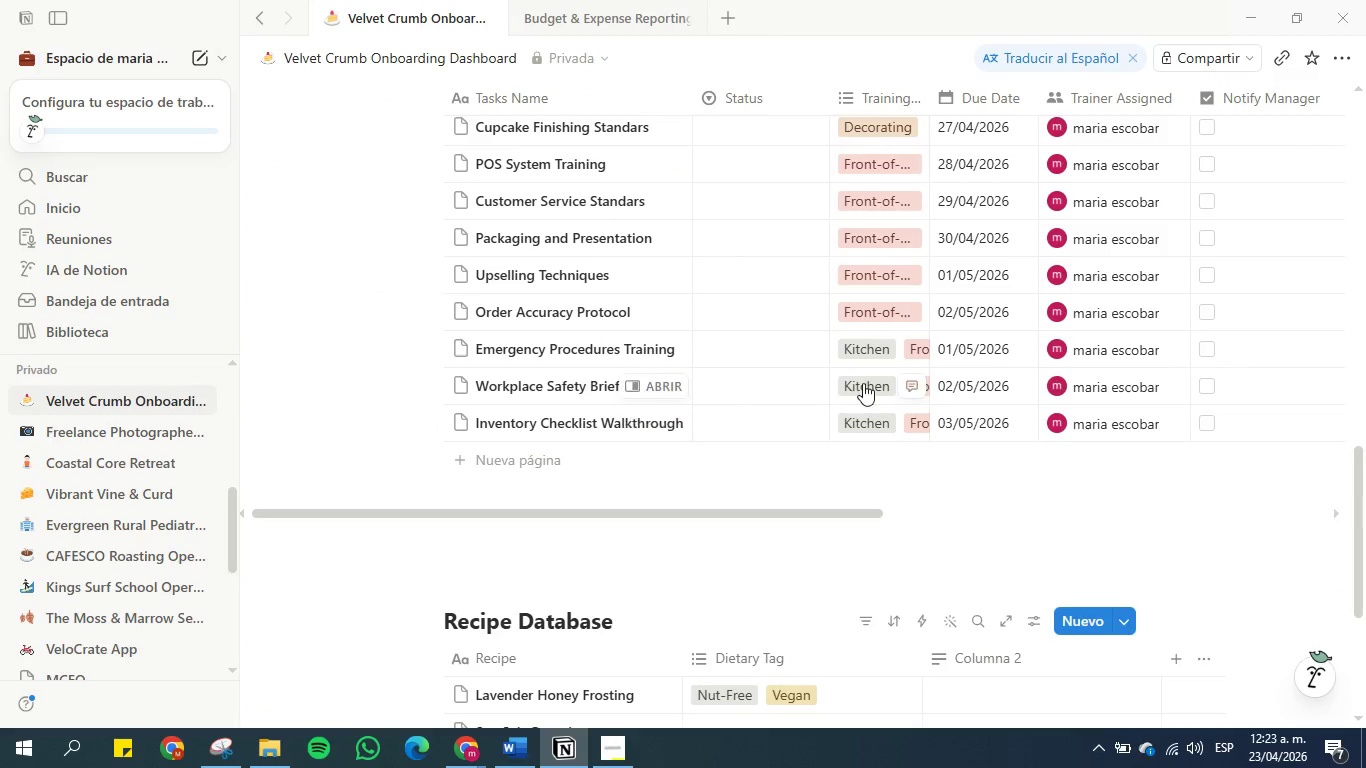 
scroll: coordinate [863, 383], scroll_direction: up, amount: 2.0
 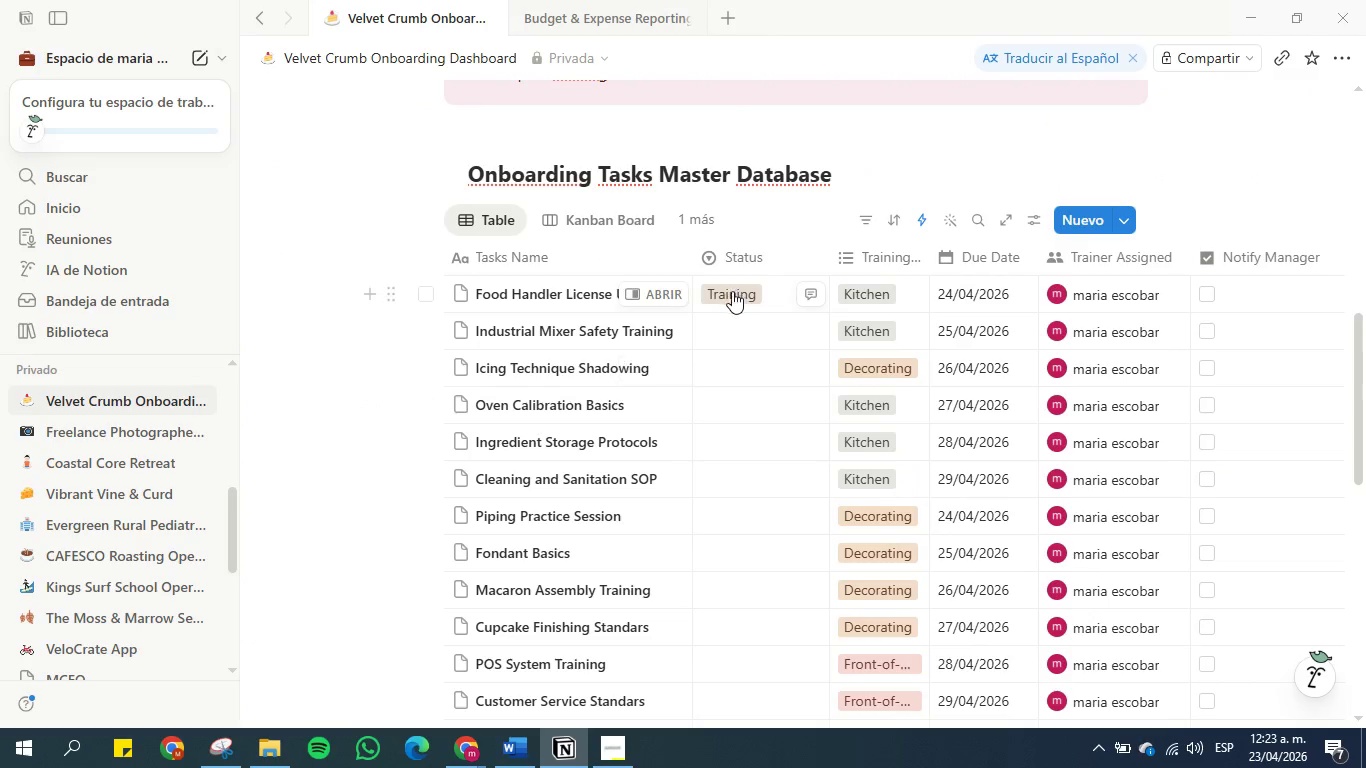 
left_click([732, 341])
 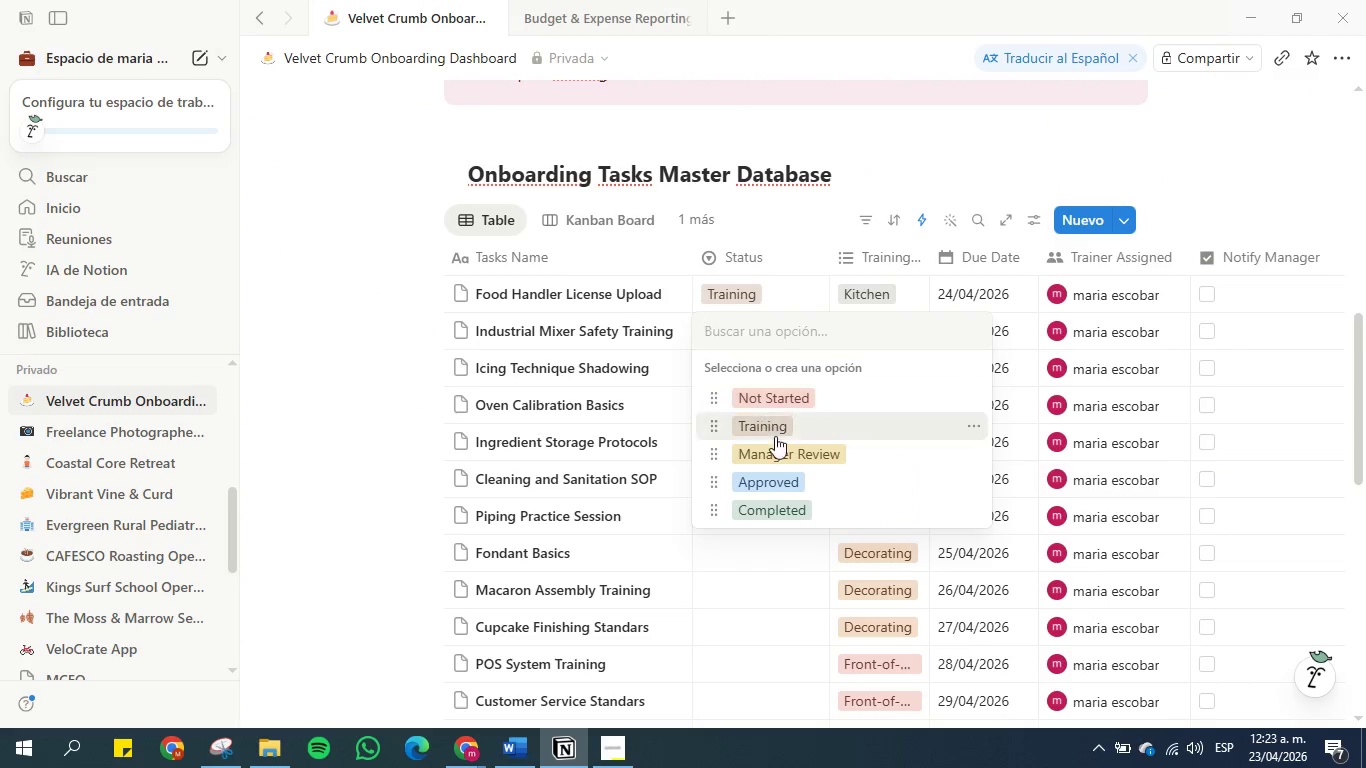 
left_click([780, 447])
 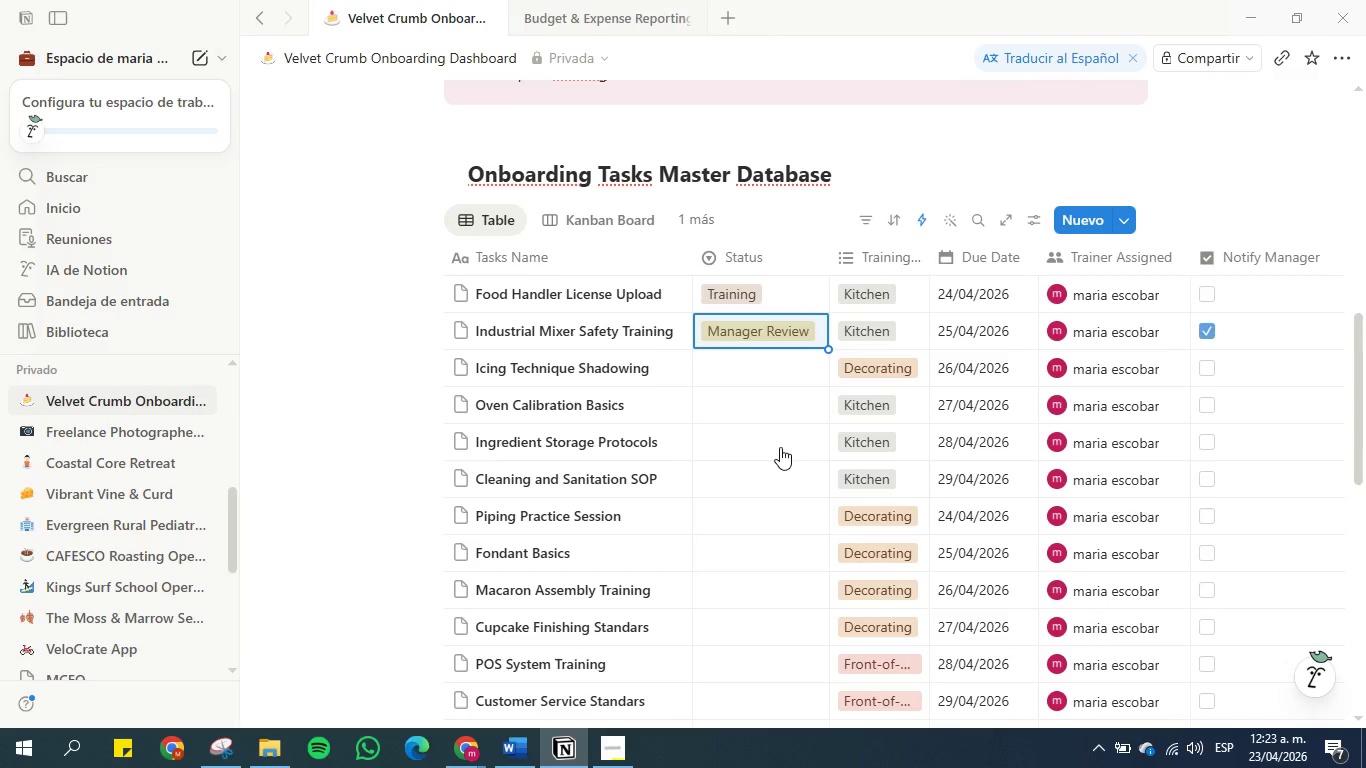 
wait(6.7)
 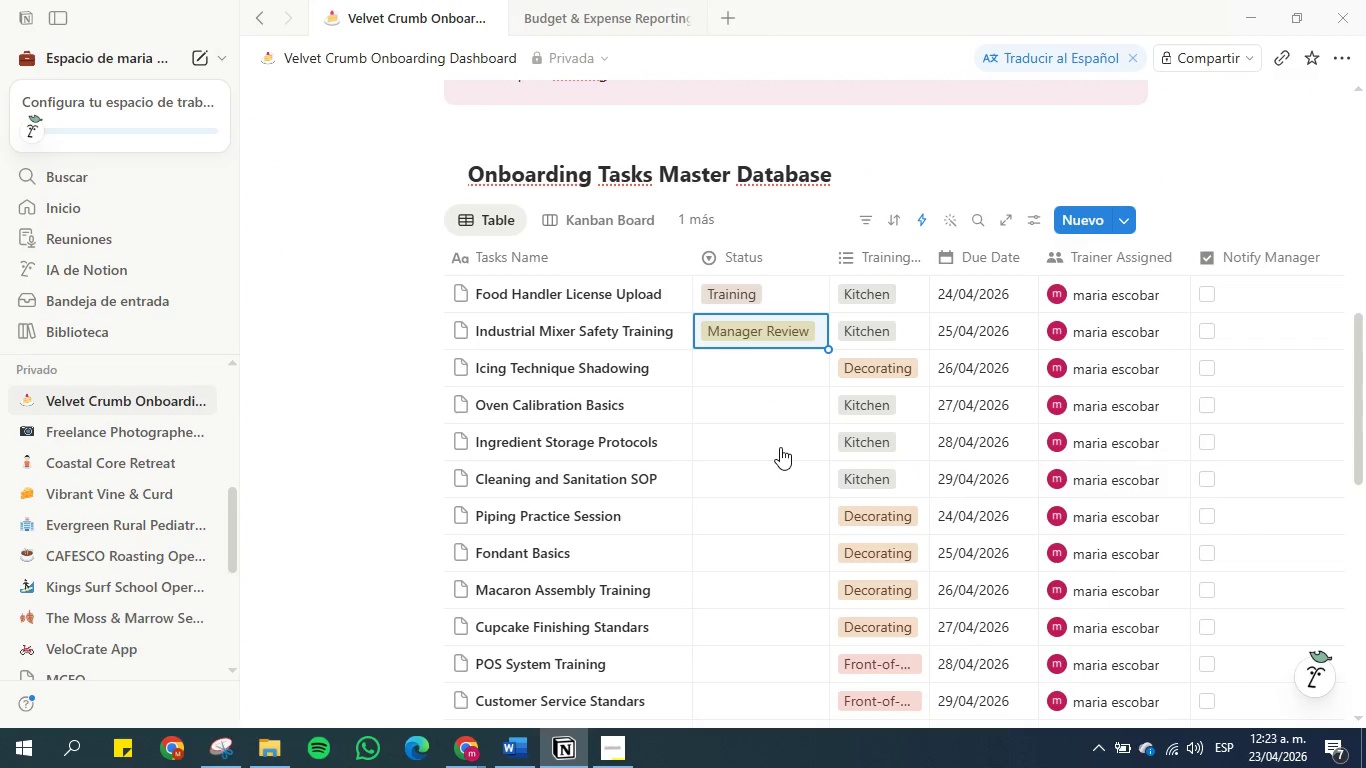 
left_click([735, 365])
 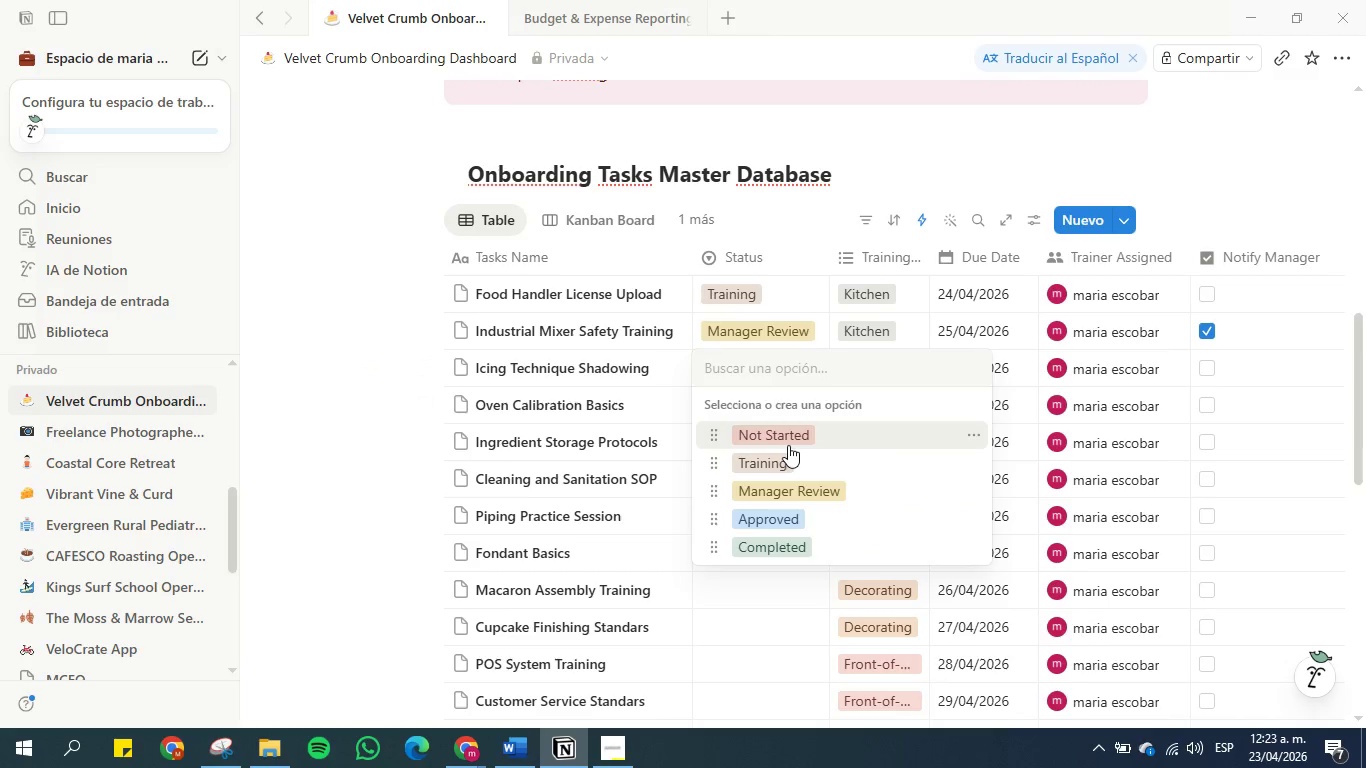 
left_click([789, 440])
 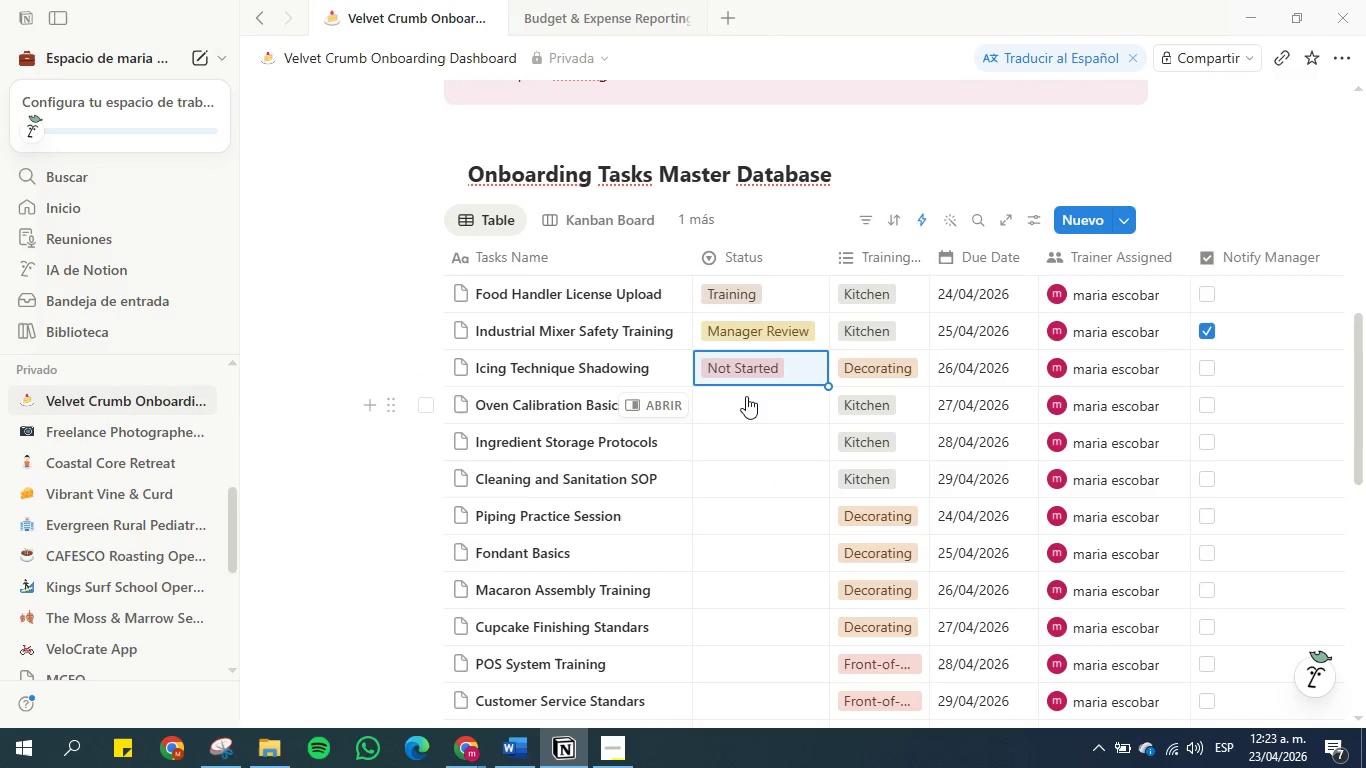 
left_click([746, 396])
 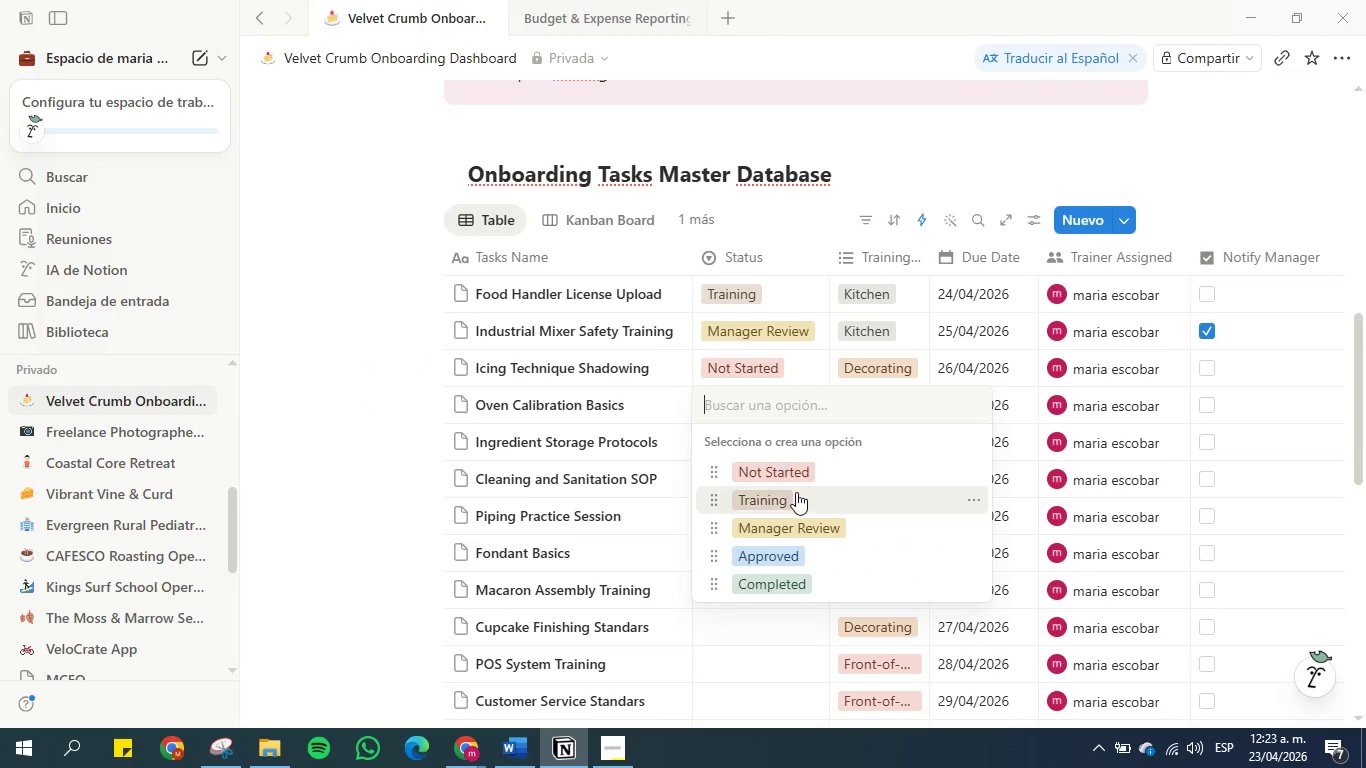 
left_click([797, 493])
 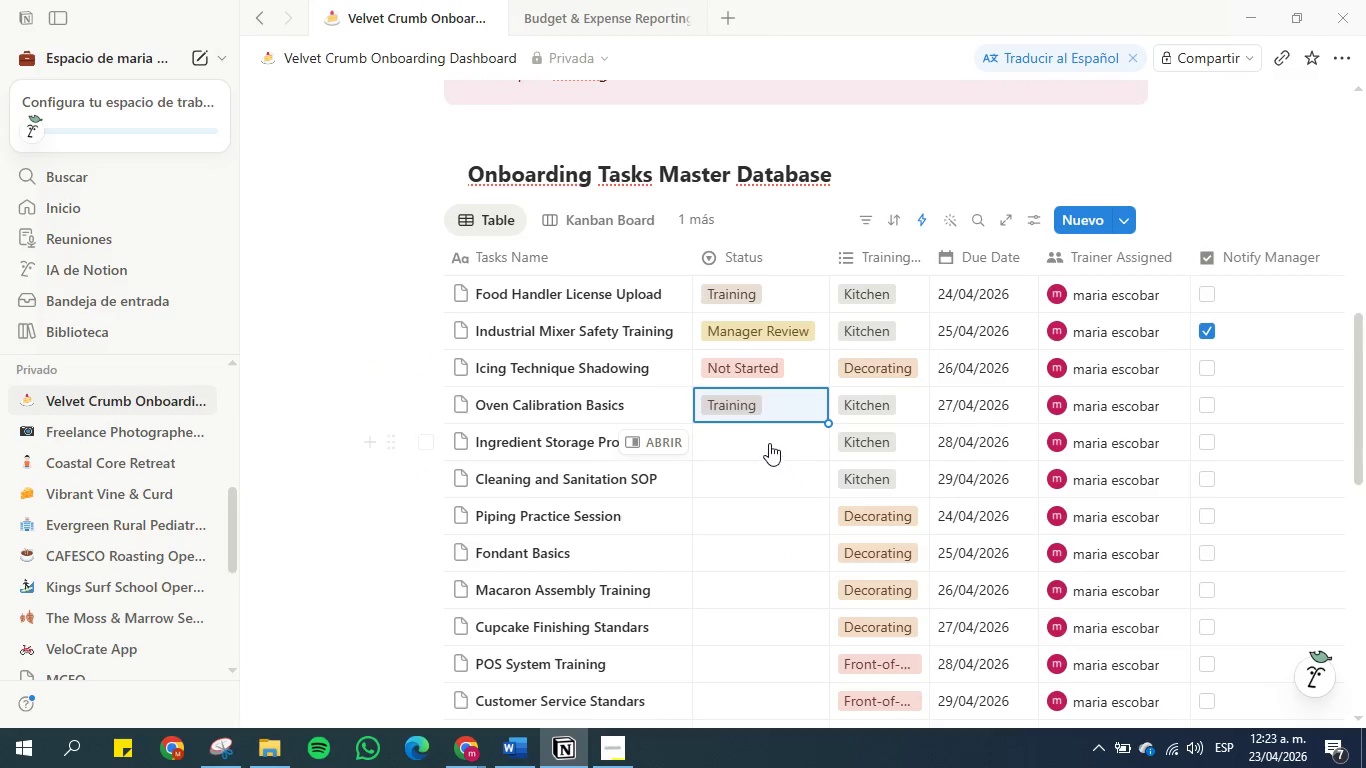 
left_click([769, 443])
 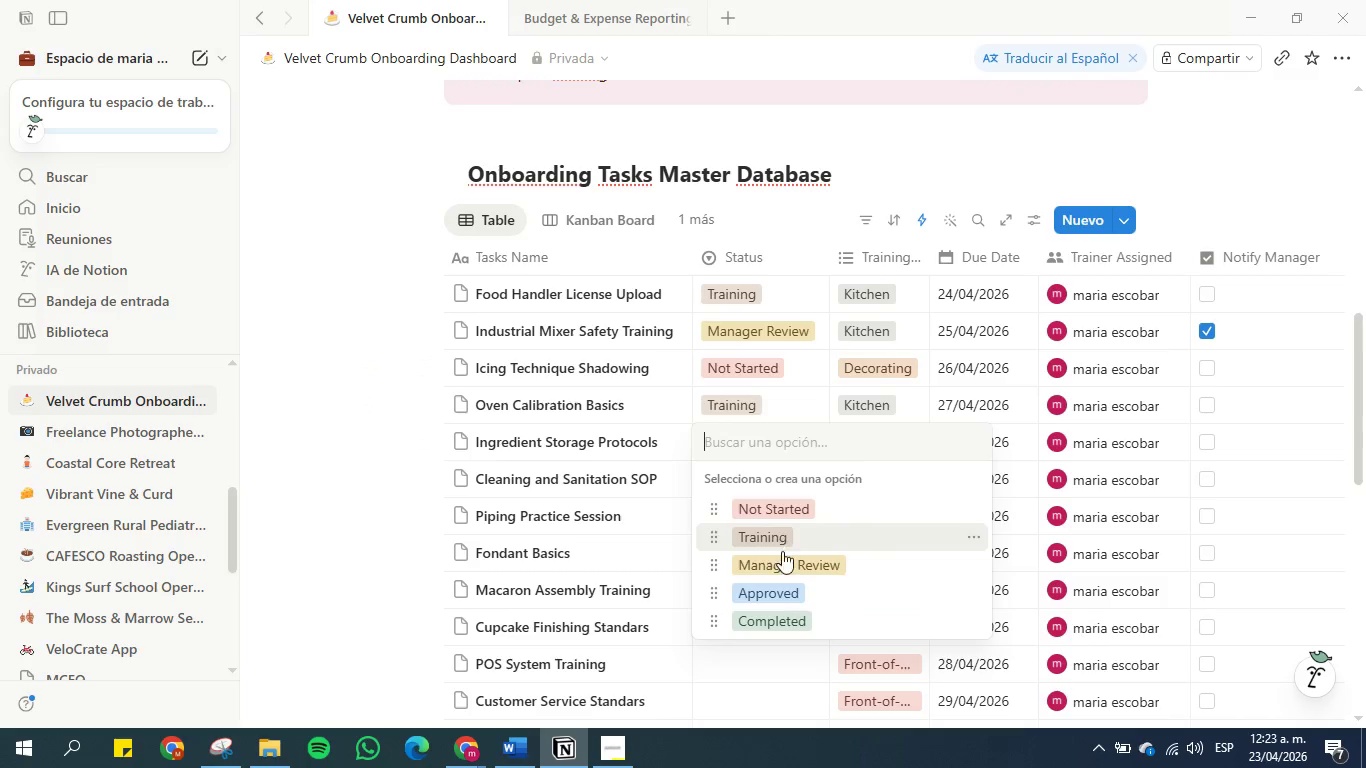 
left_click([784, 563])
 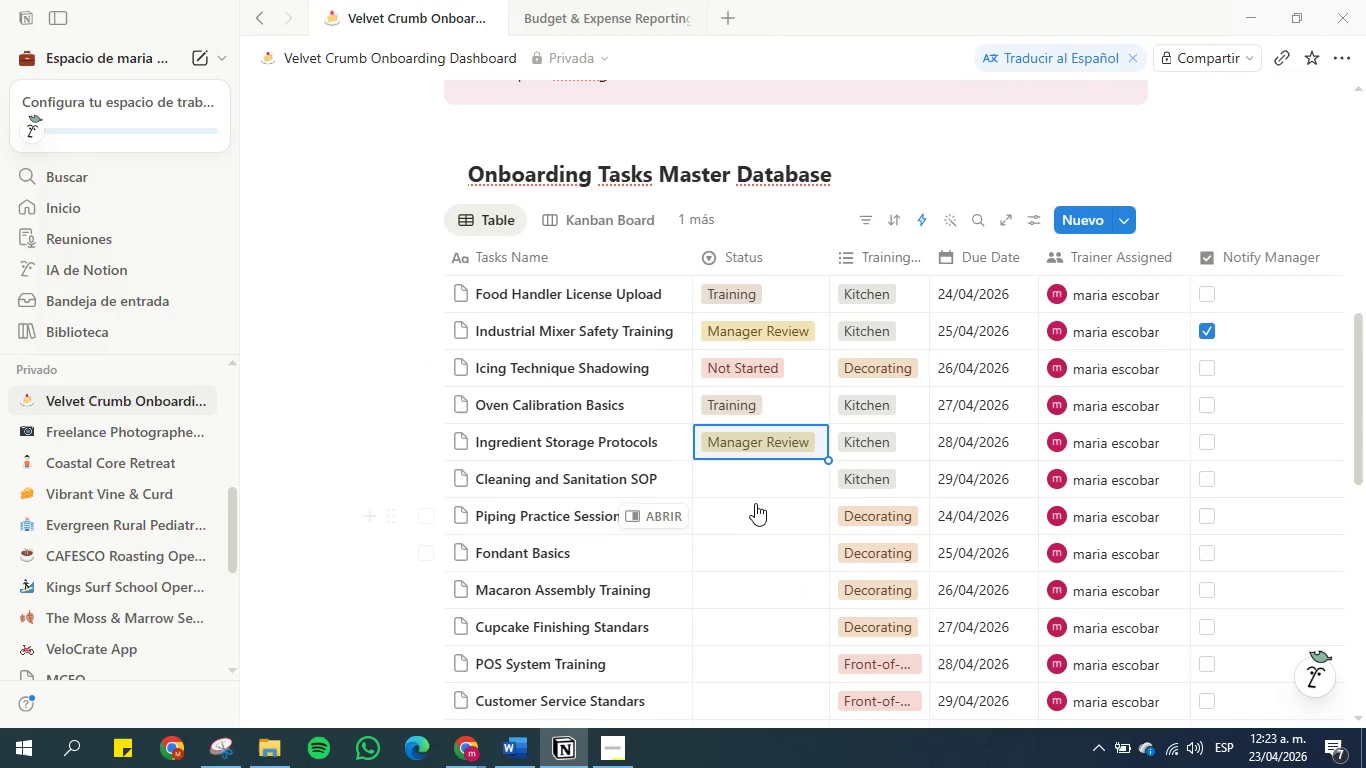 
left_click([753, 486])
 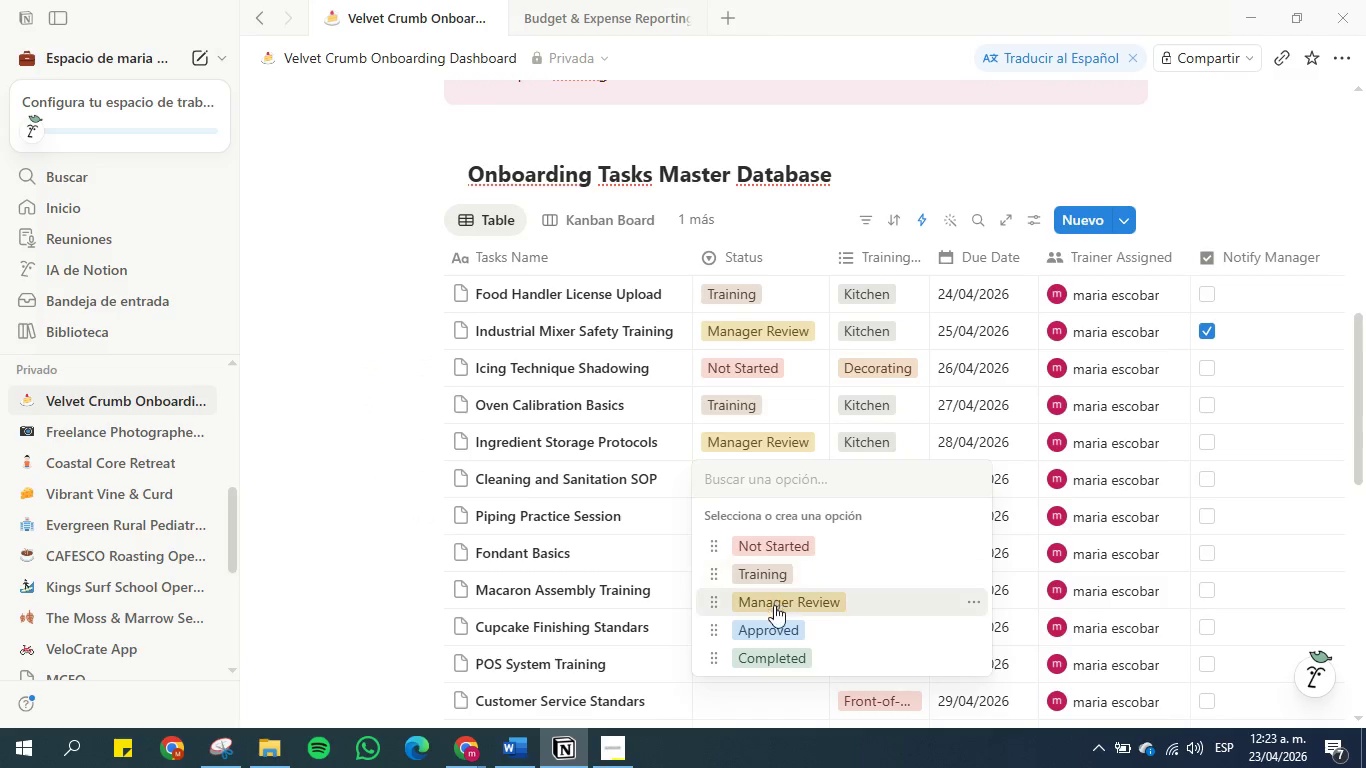 
left_click([774, 620])
 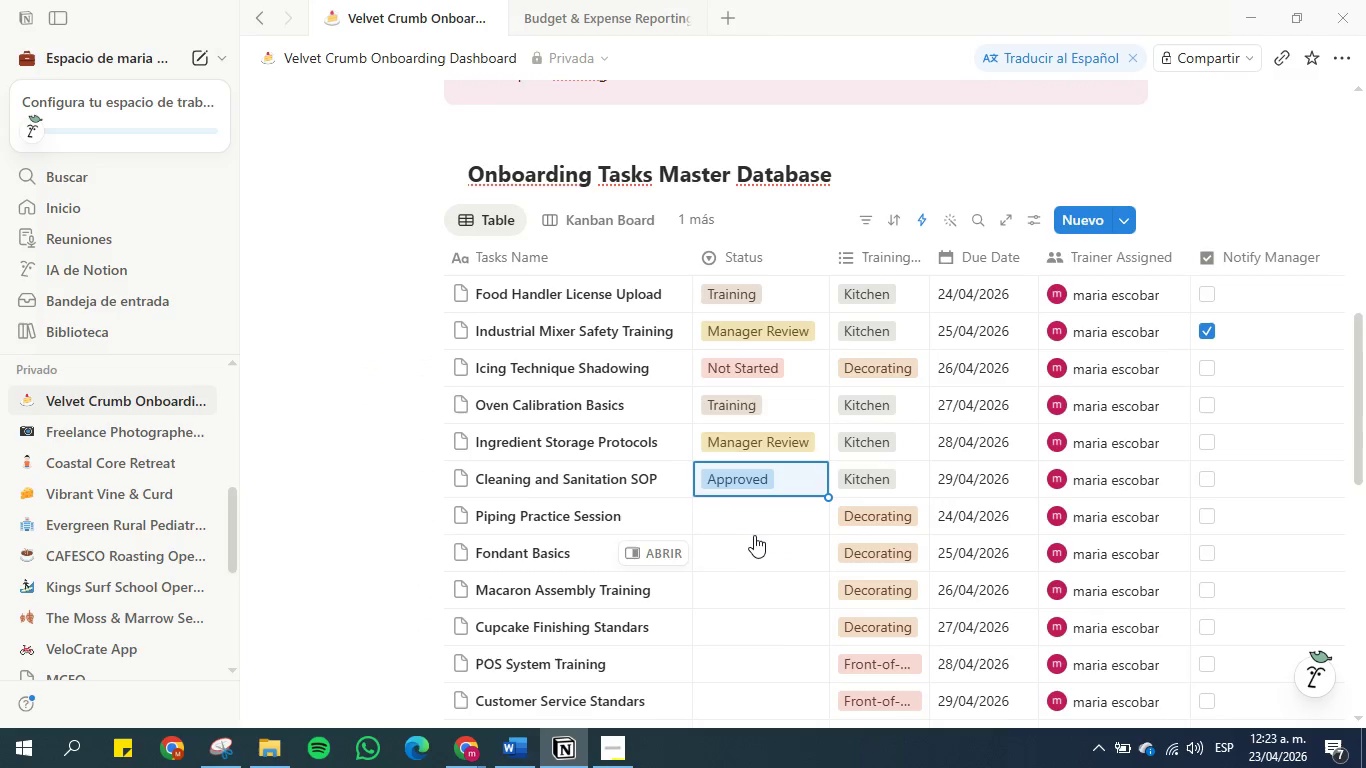 
left_click([751, 523])
 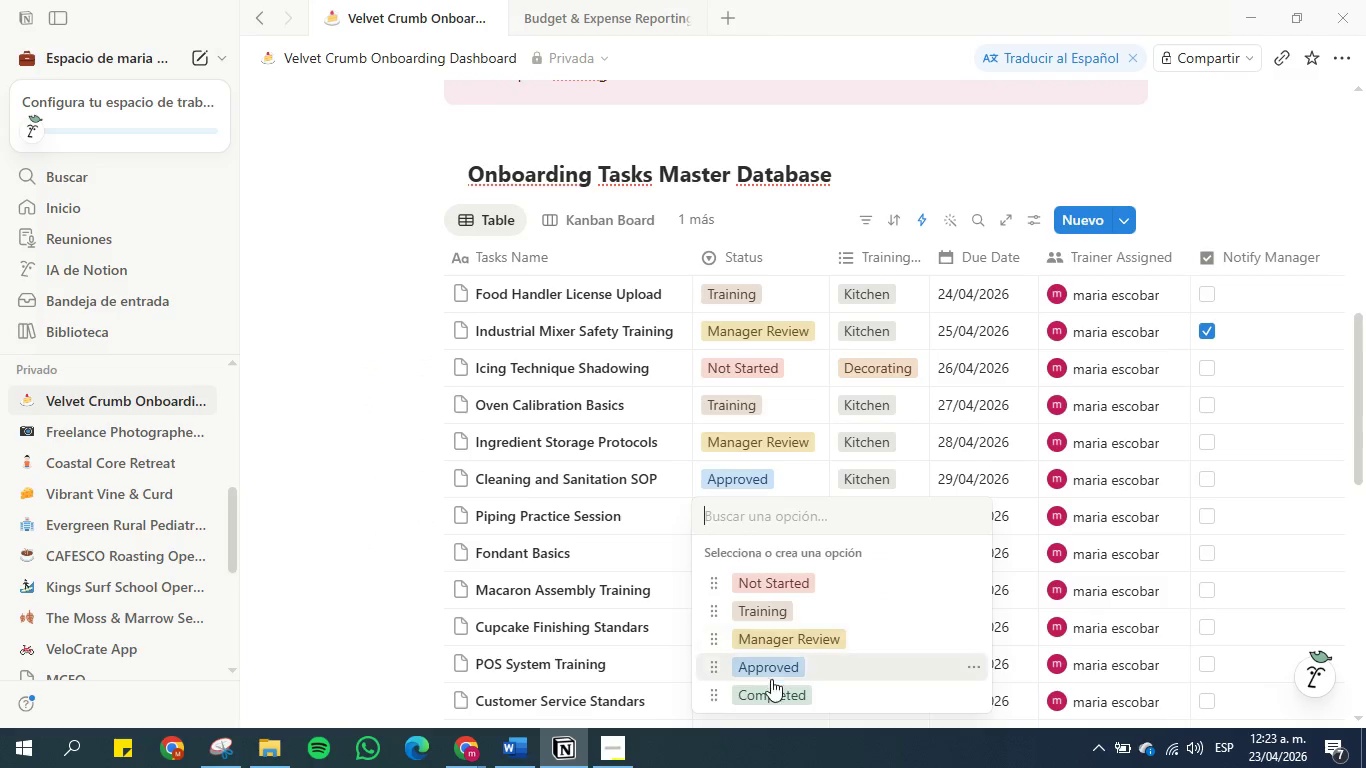 
left_click([769, 691])
 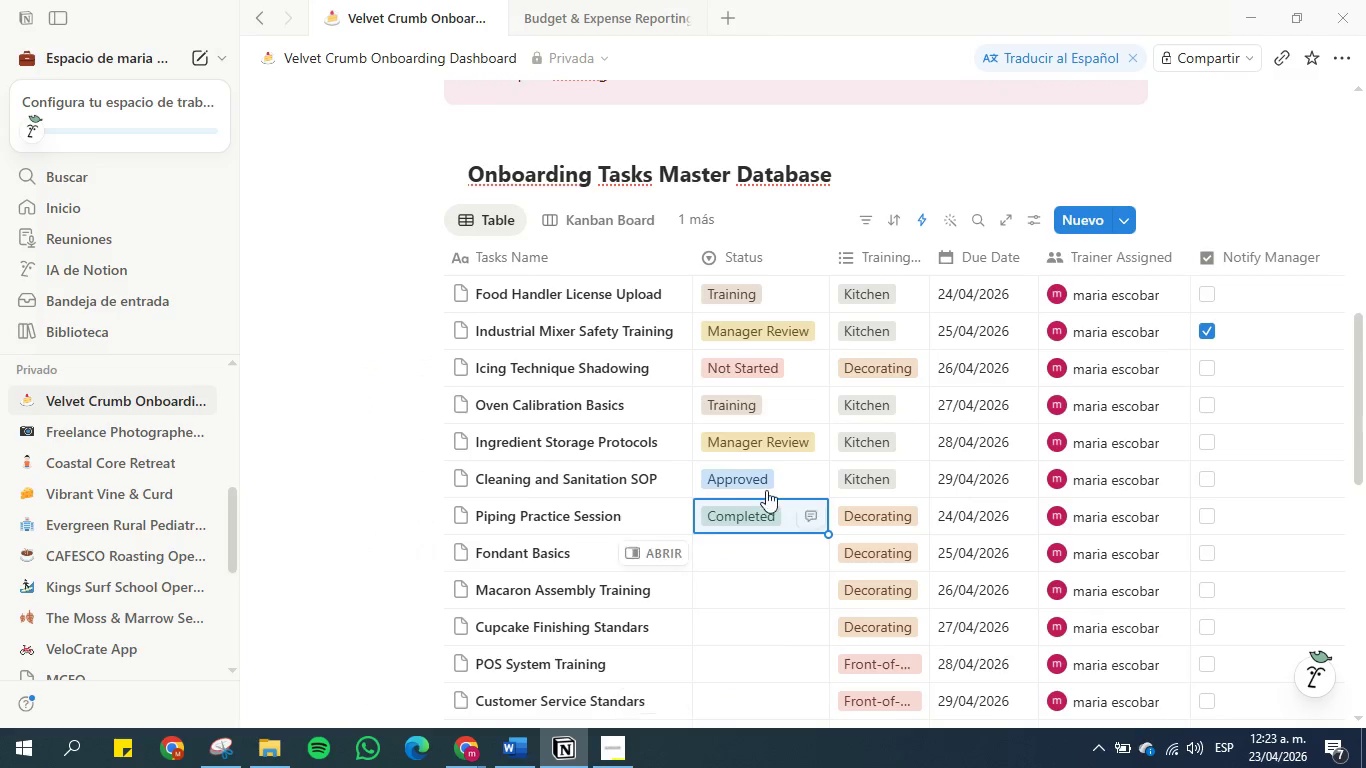 
scroll: coordinate [766, 483], scroll_direction: down, amount: 1.0
 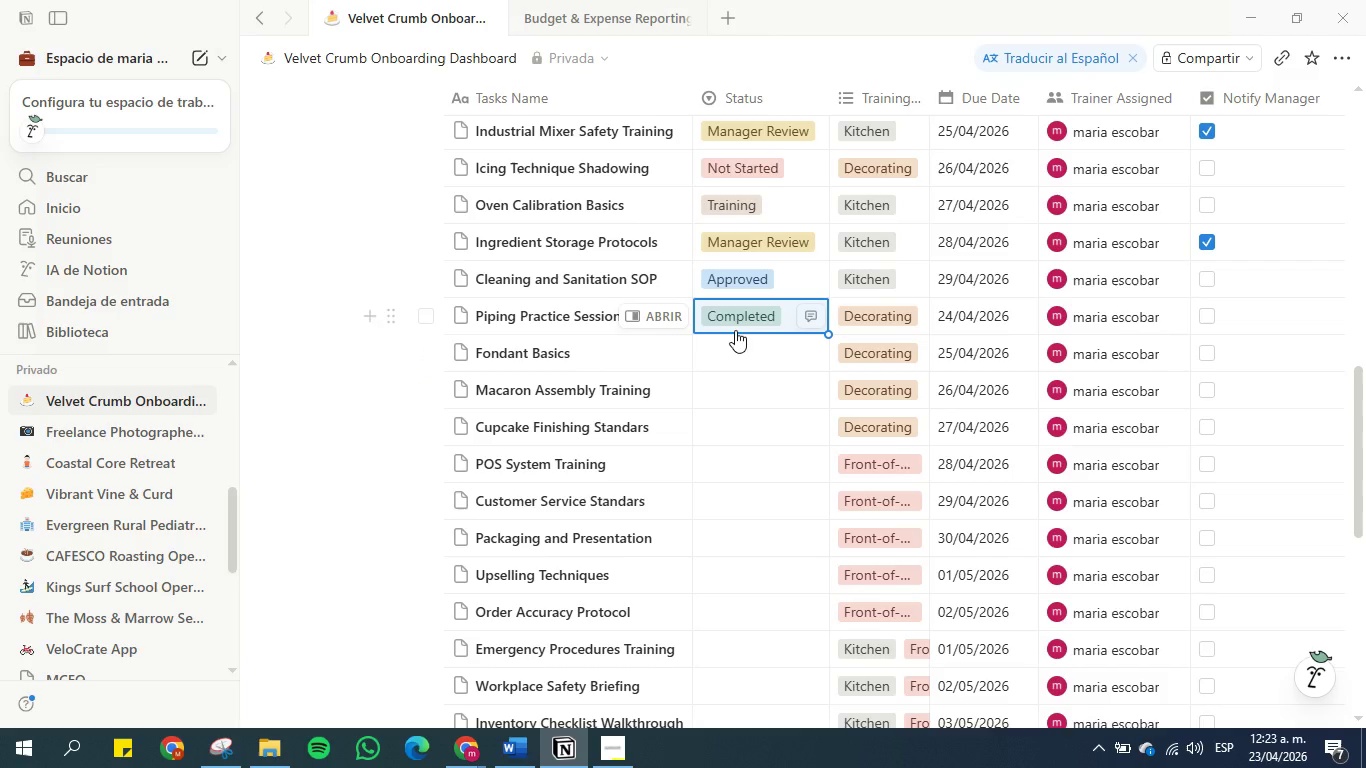 
left_click([724, 343])
 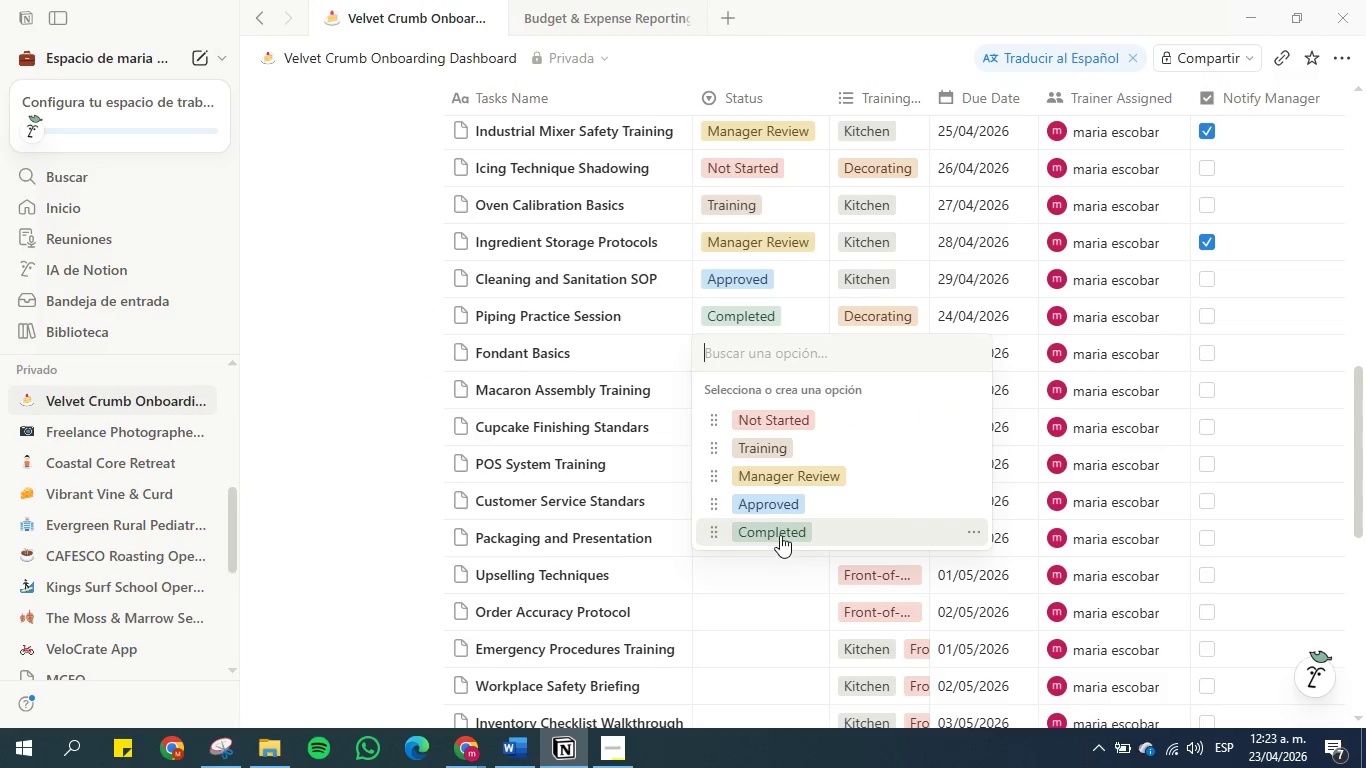 
left_click([783, 414])
 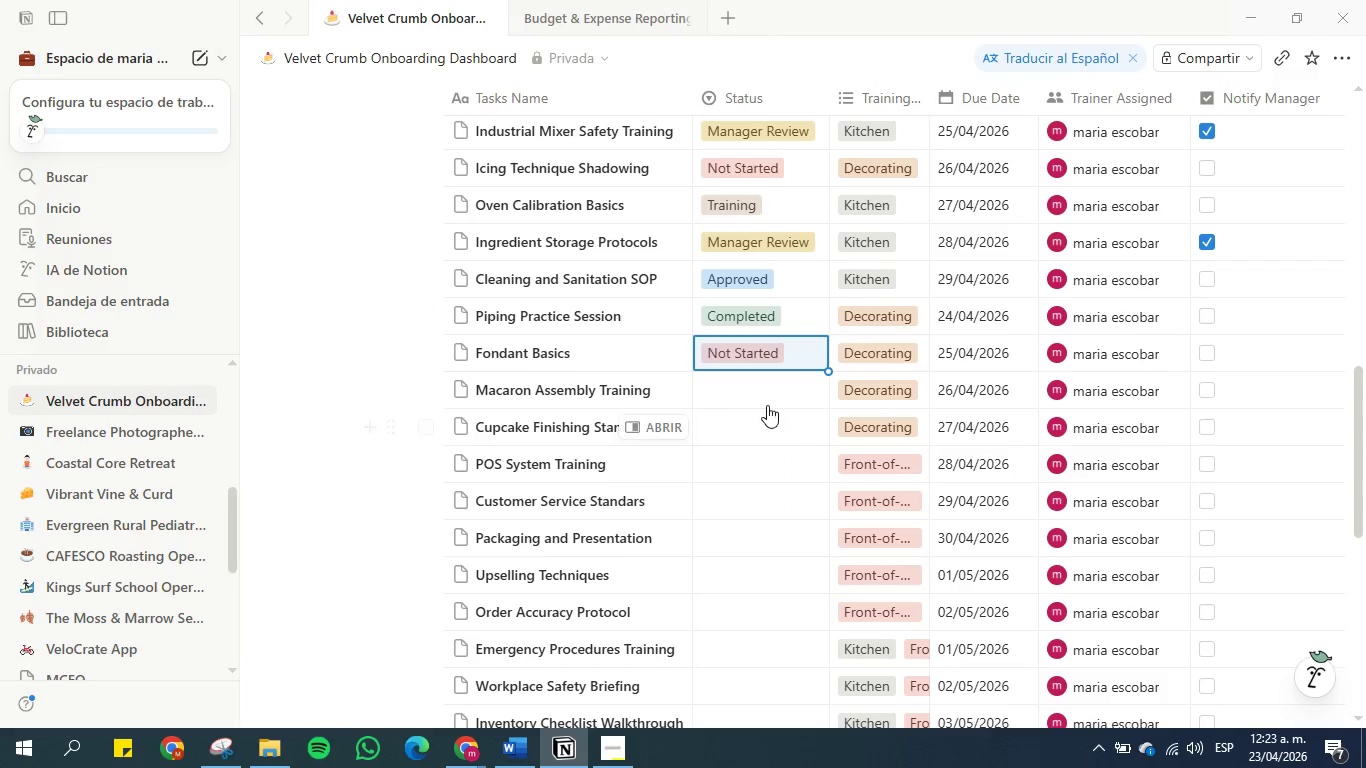 
left_click([767, 405])
 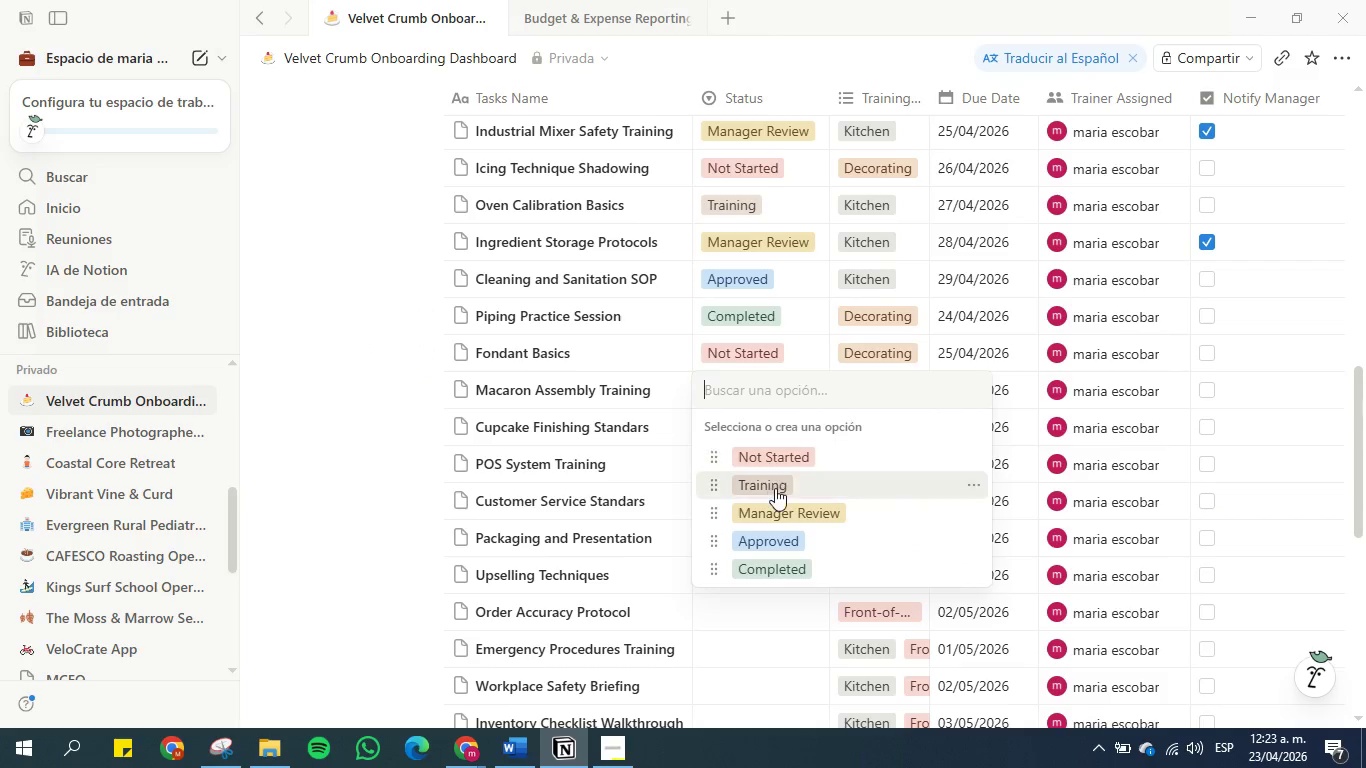 
left_click([775, 488])
 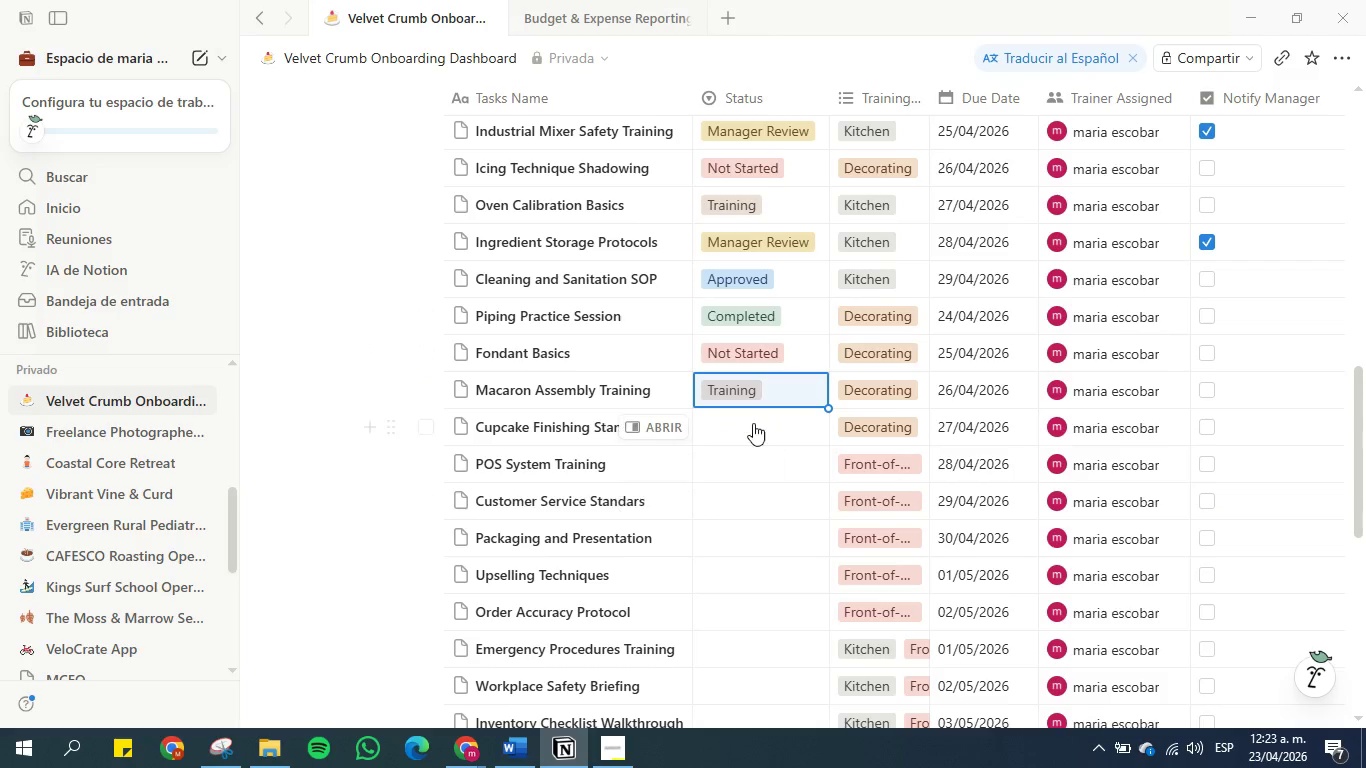 
left_click([751, 420])
 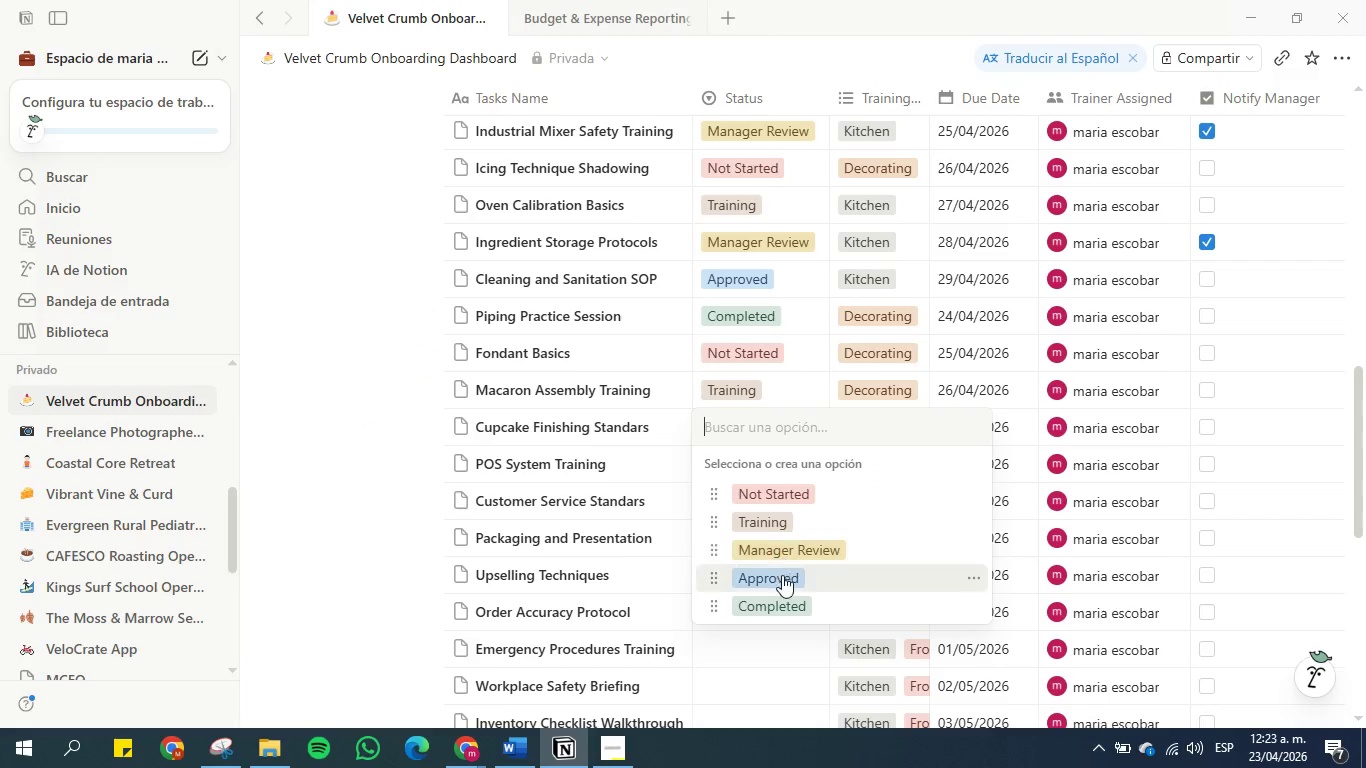 
left_click([783, 582])
 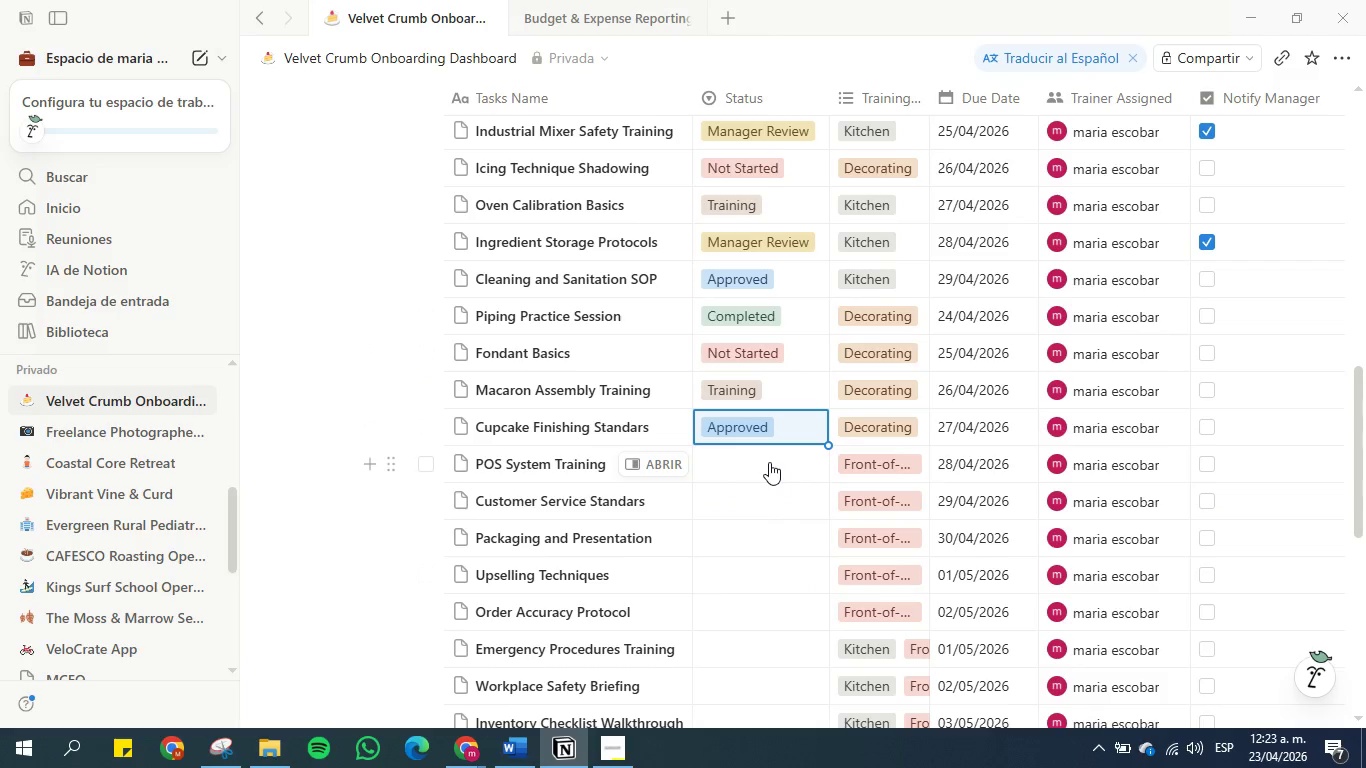 
left_click([769, 462])
 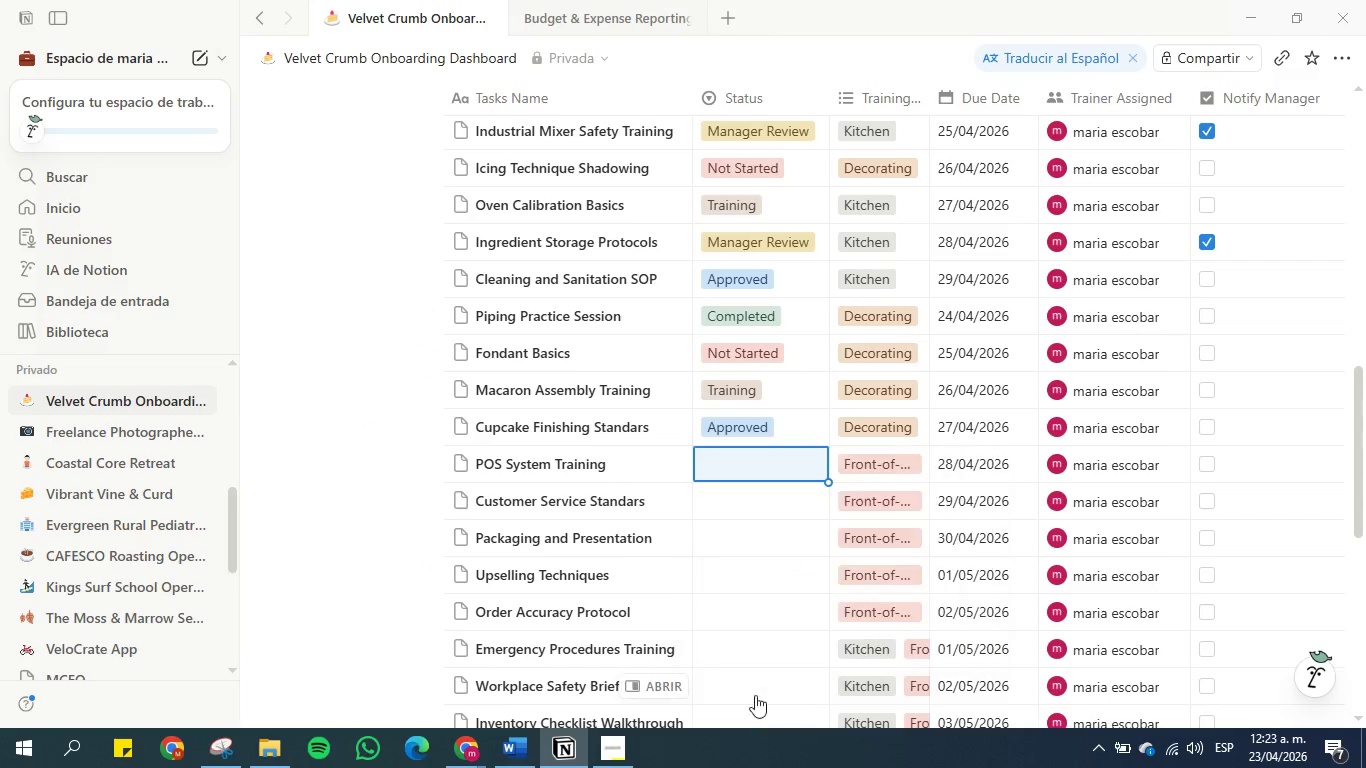 
scroll: coordinate [762, 528], scroll_direction: up, amount: 1.0
 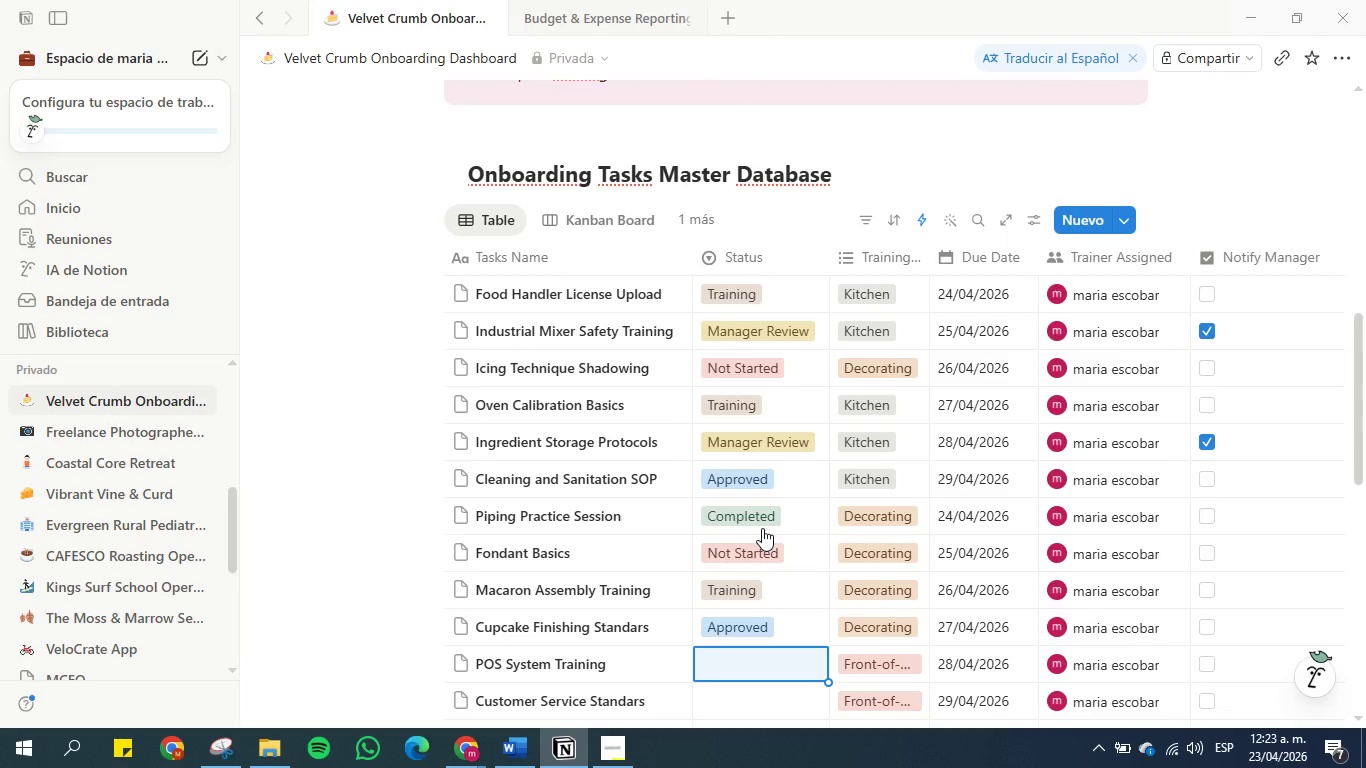 
scroll: coordinate [762, 528], scroll_direction: none, amount: 0.0
 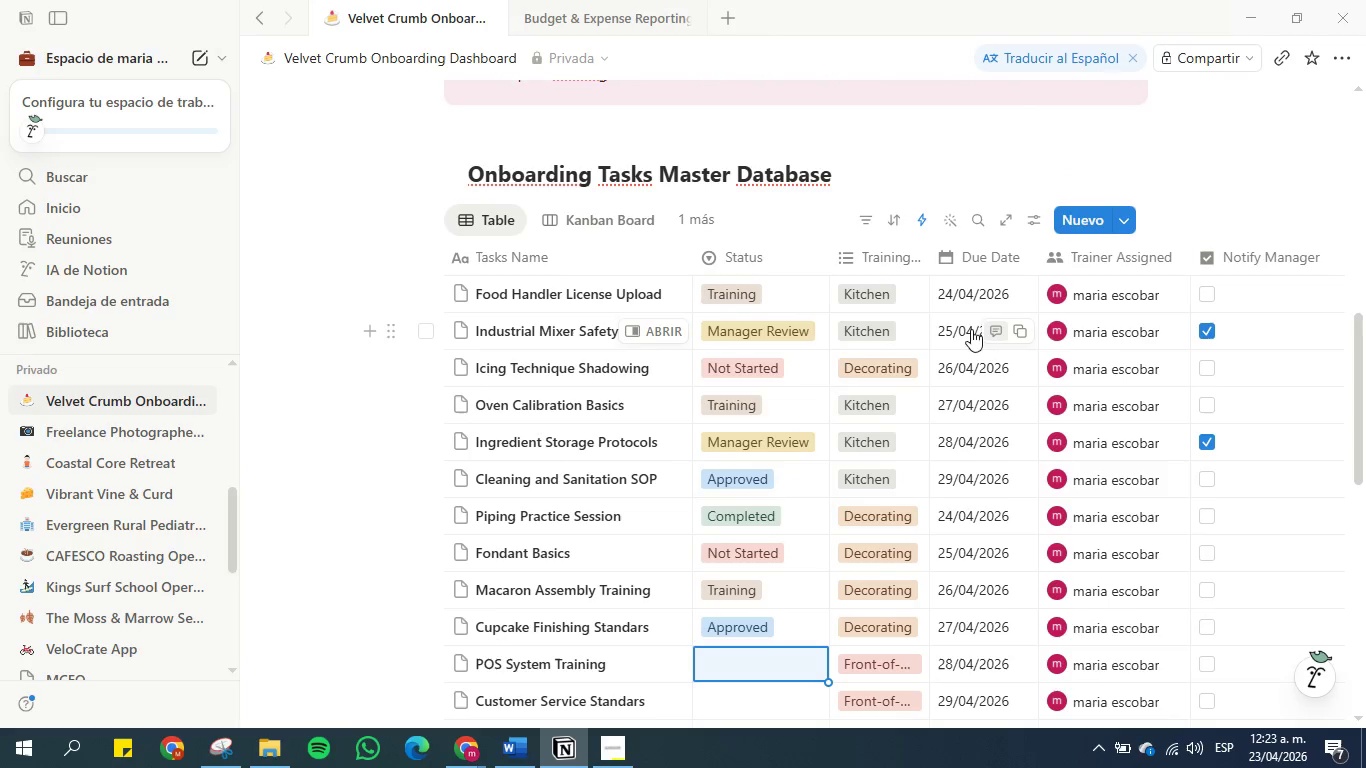 
left_click([948, 331])
 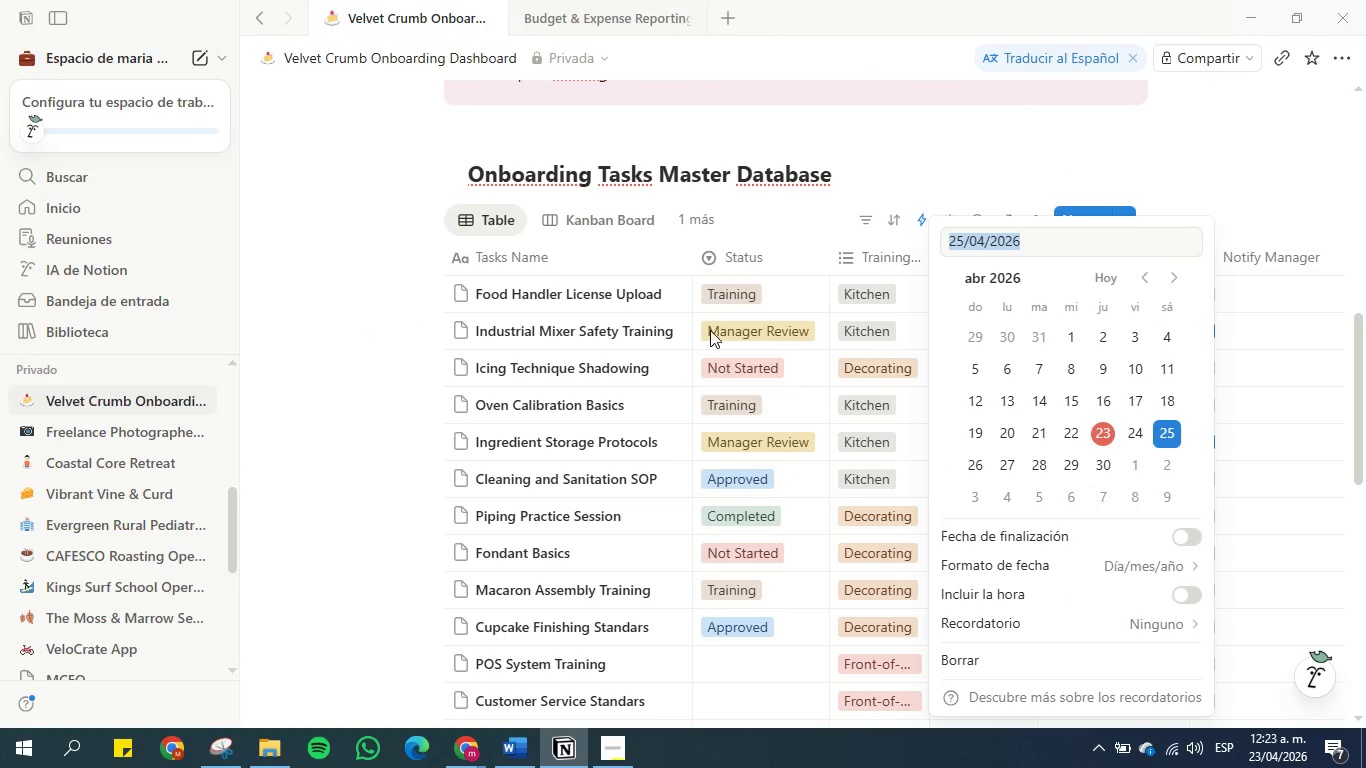 
left_click([622, 335])
 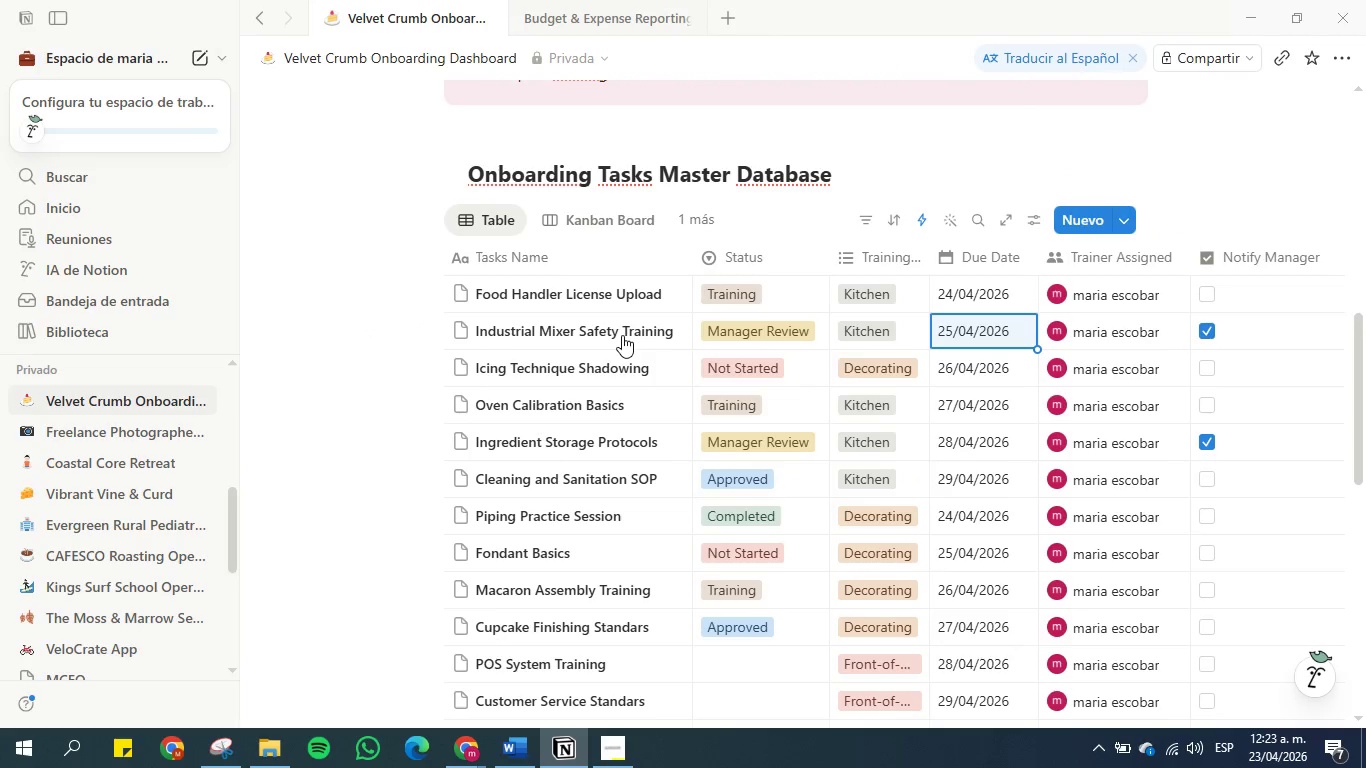 
left_click([622, 335])
 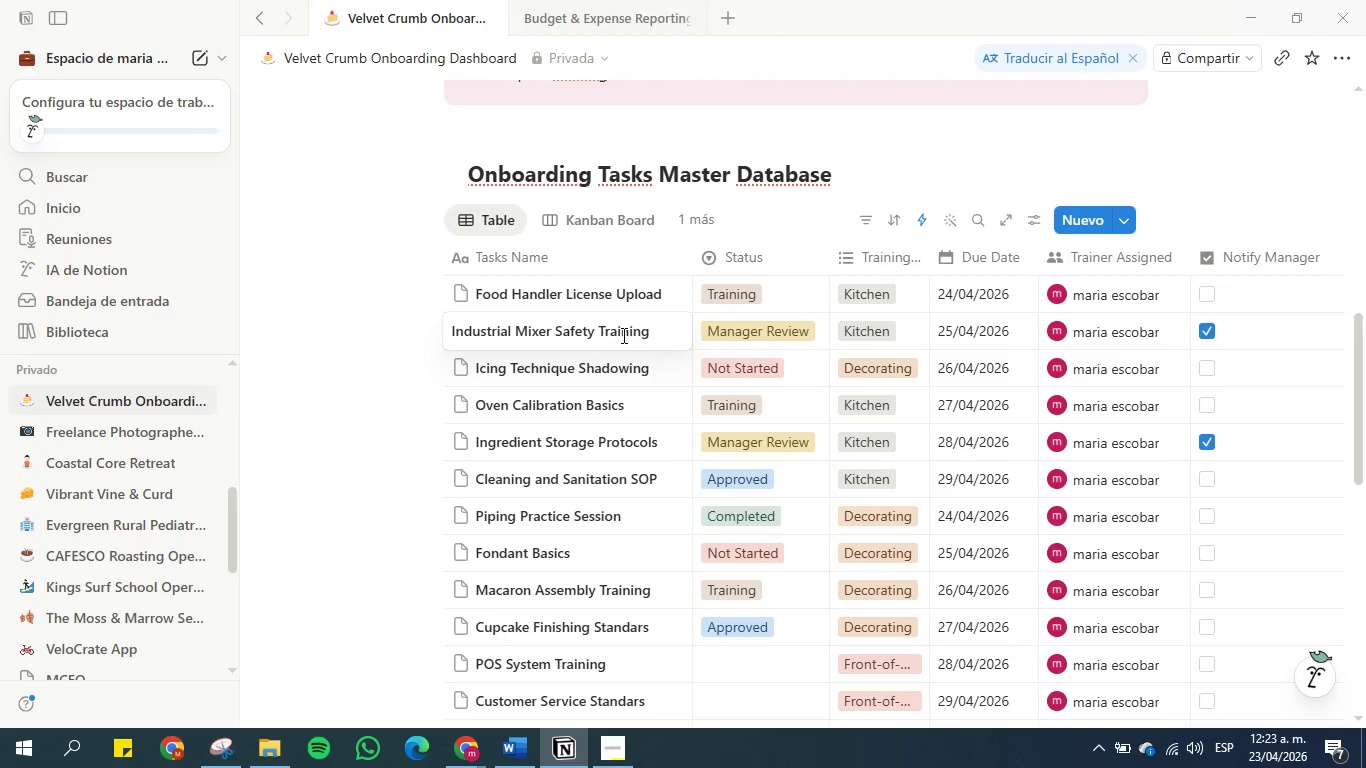 
key(ArrowRight)
 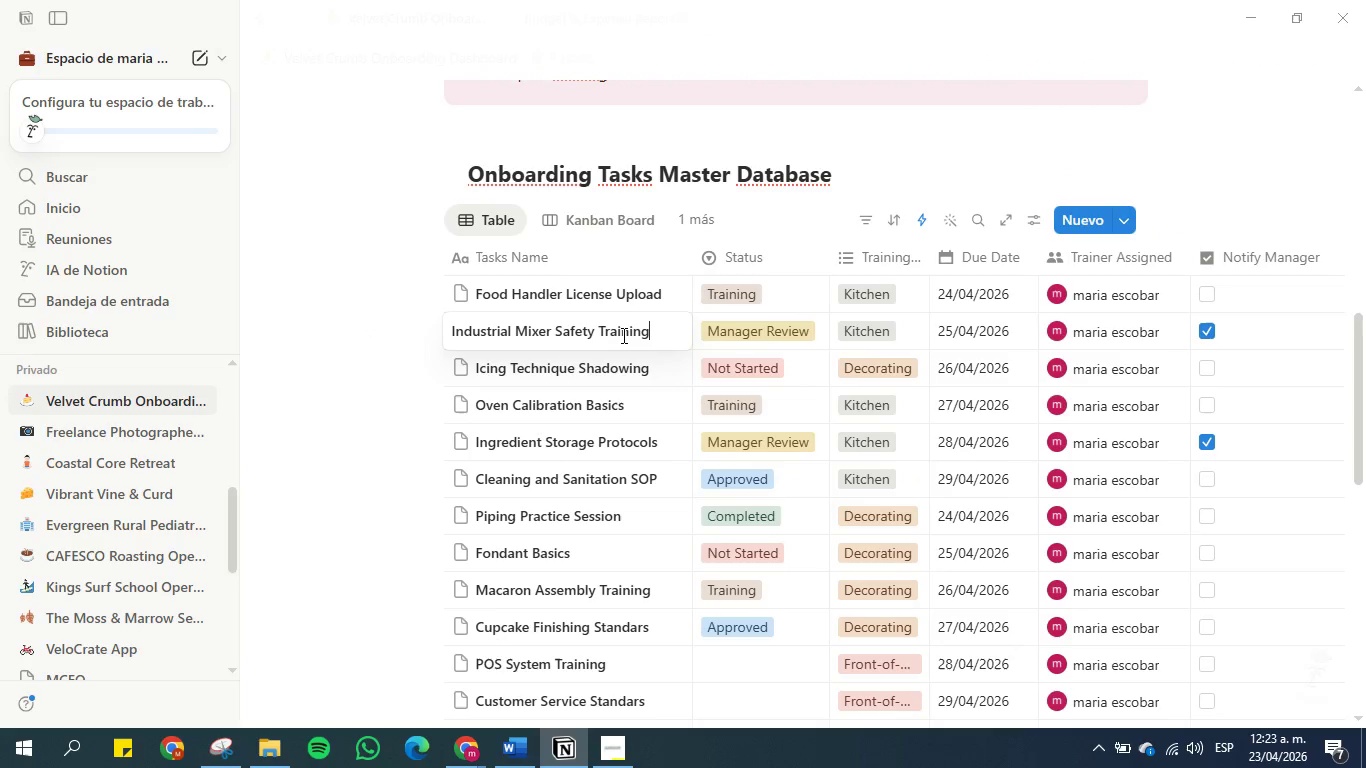 
key(Escape)
 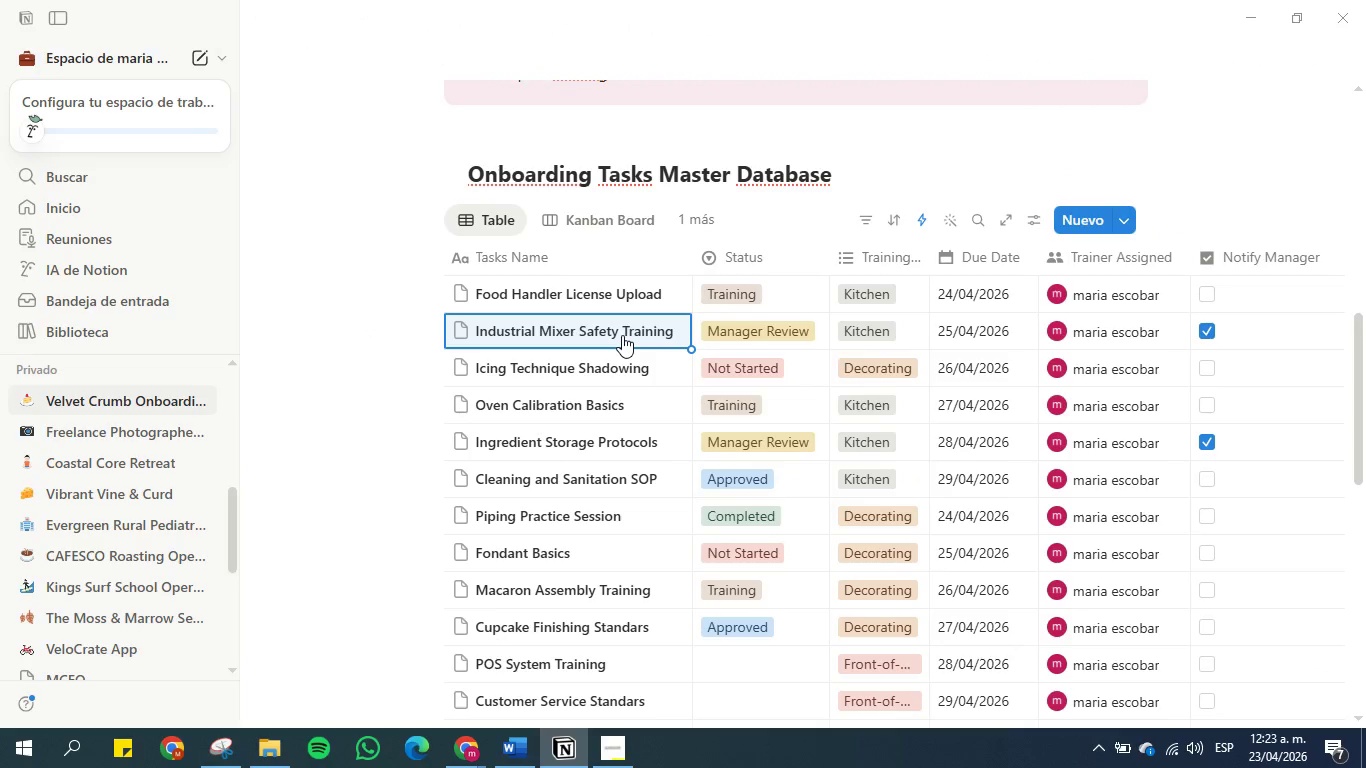 
key(ArrowRight)
 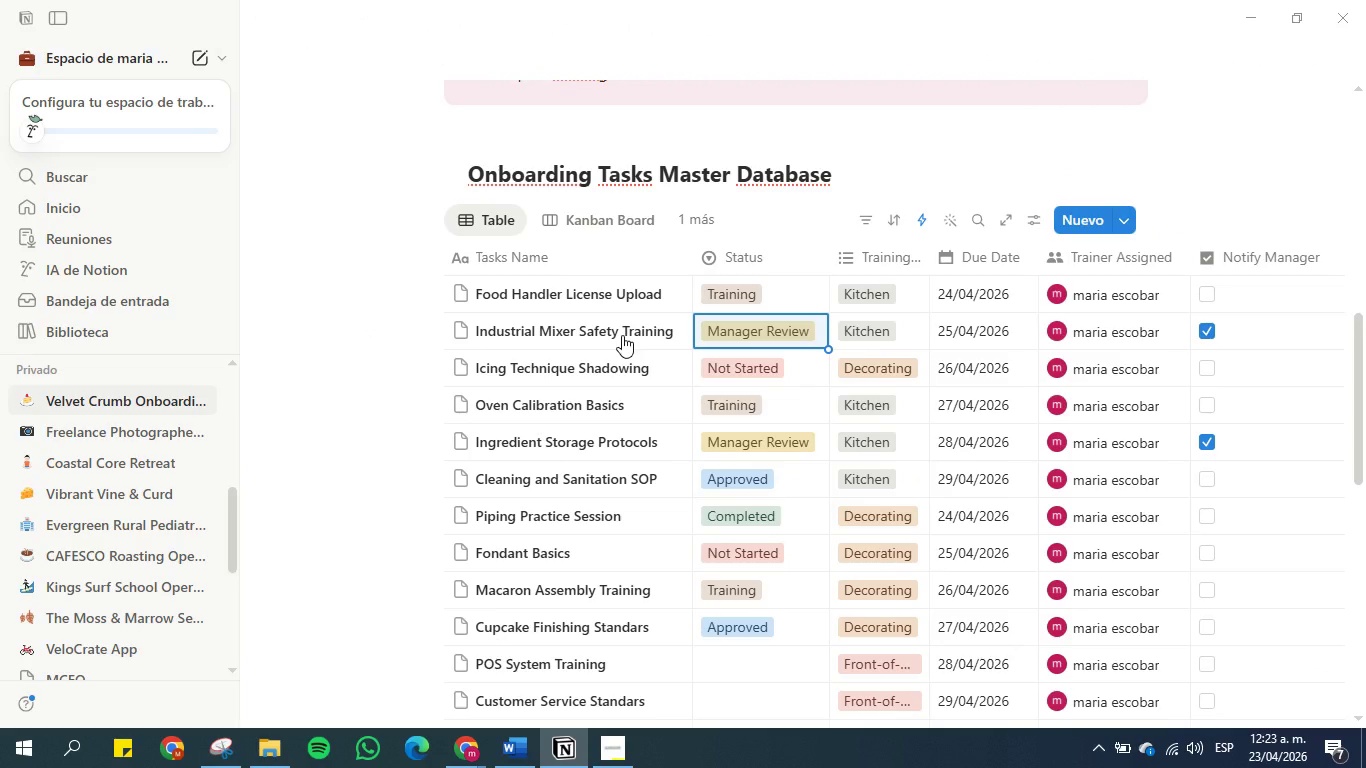 
key(Delete)
 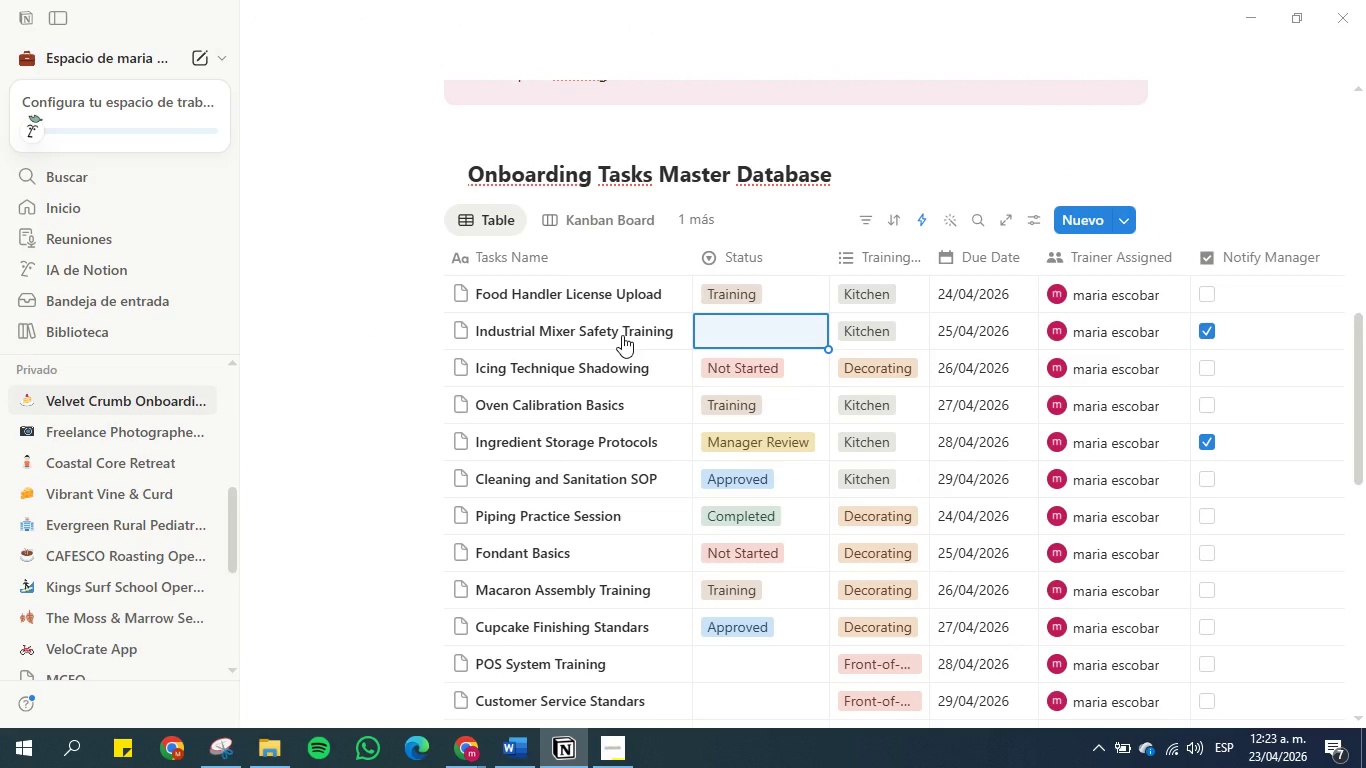 
key(ArrowRight)
 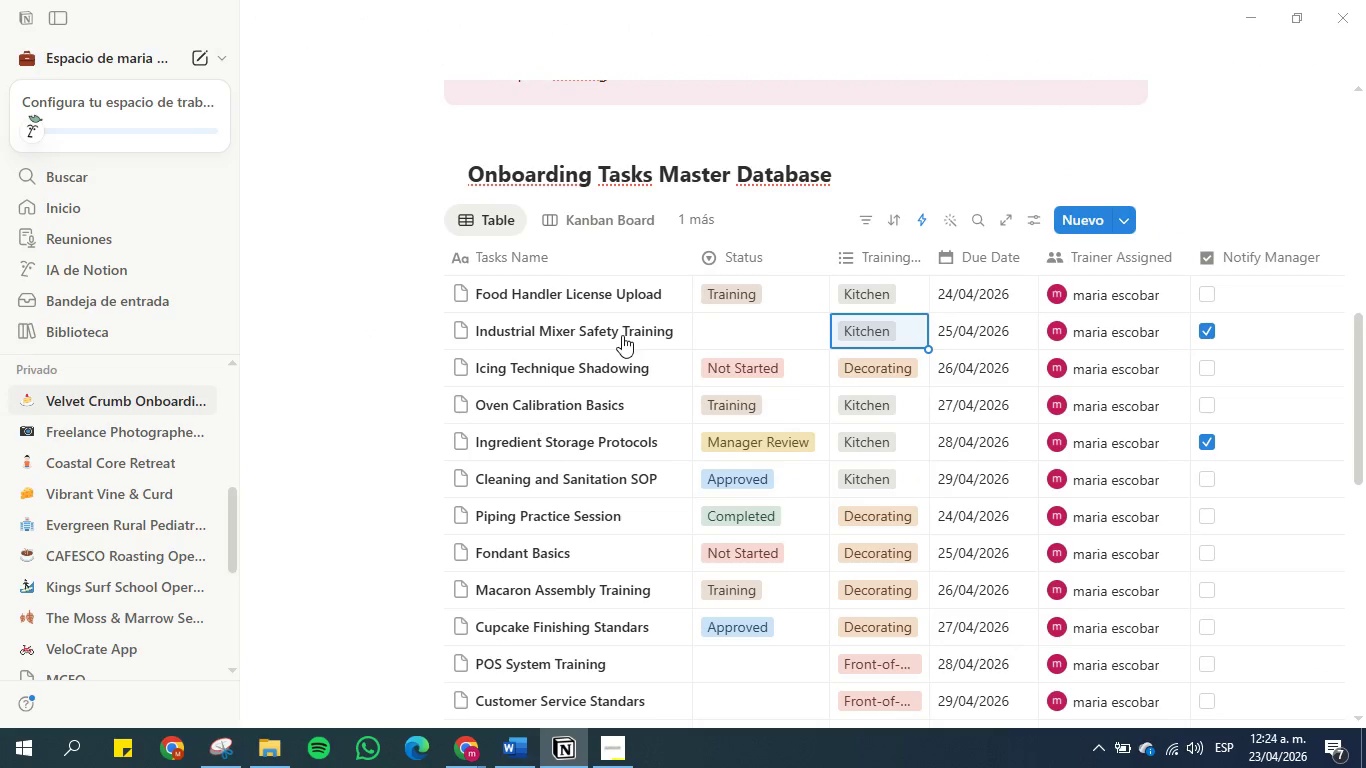 
key(ArrowRight)
 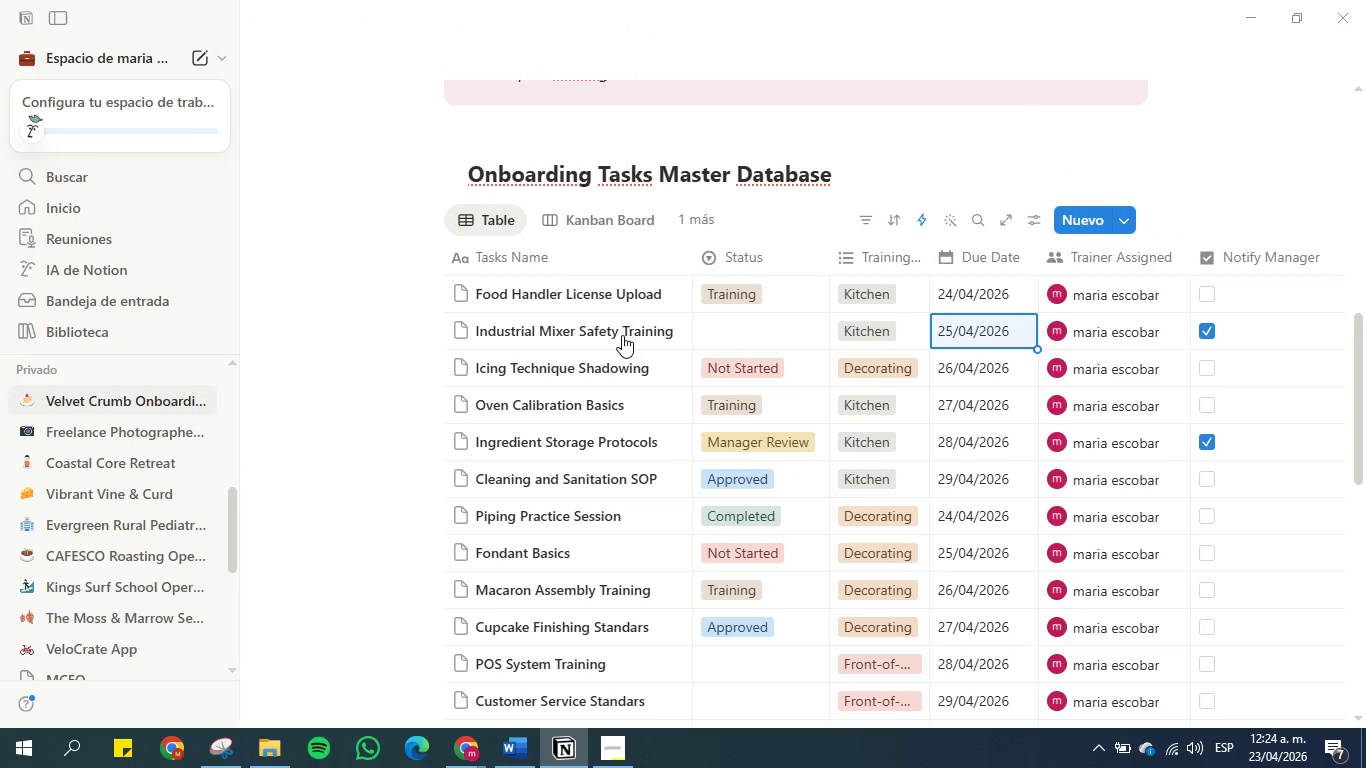 
key(ArrowRight)
 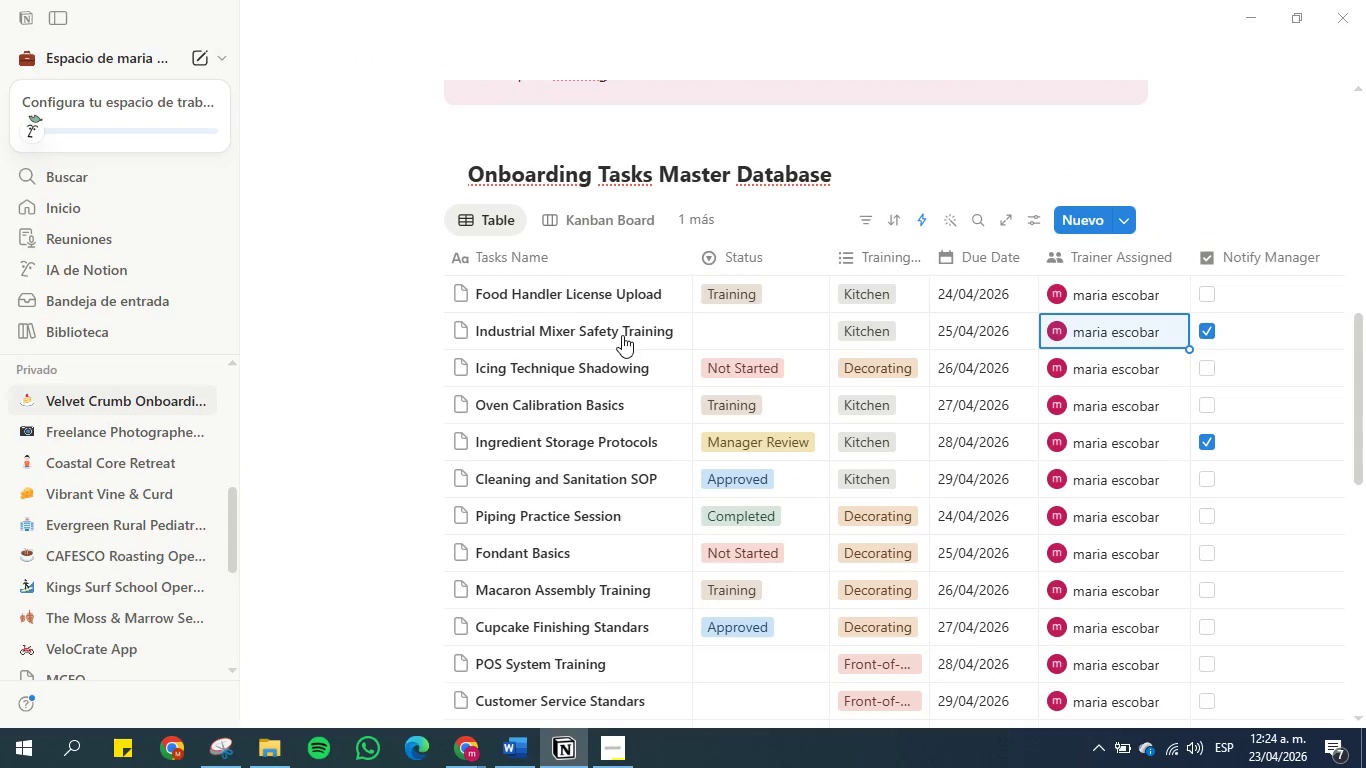 
key(ArrowRight)
 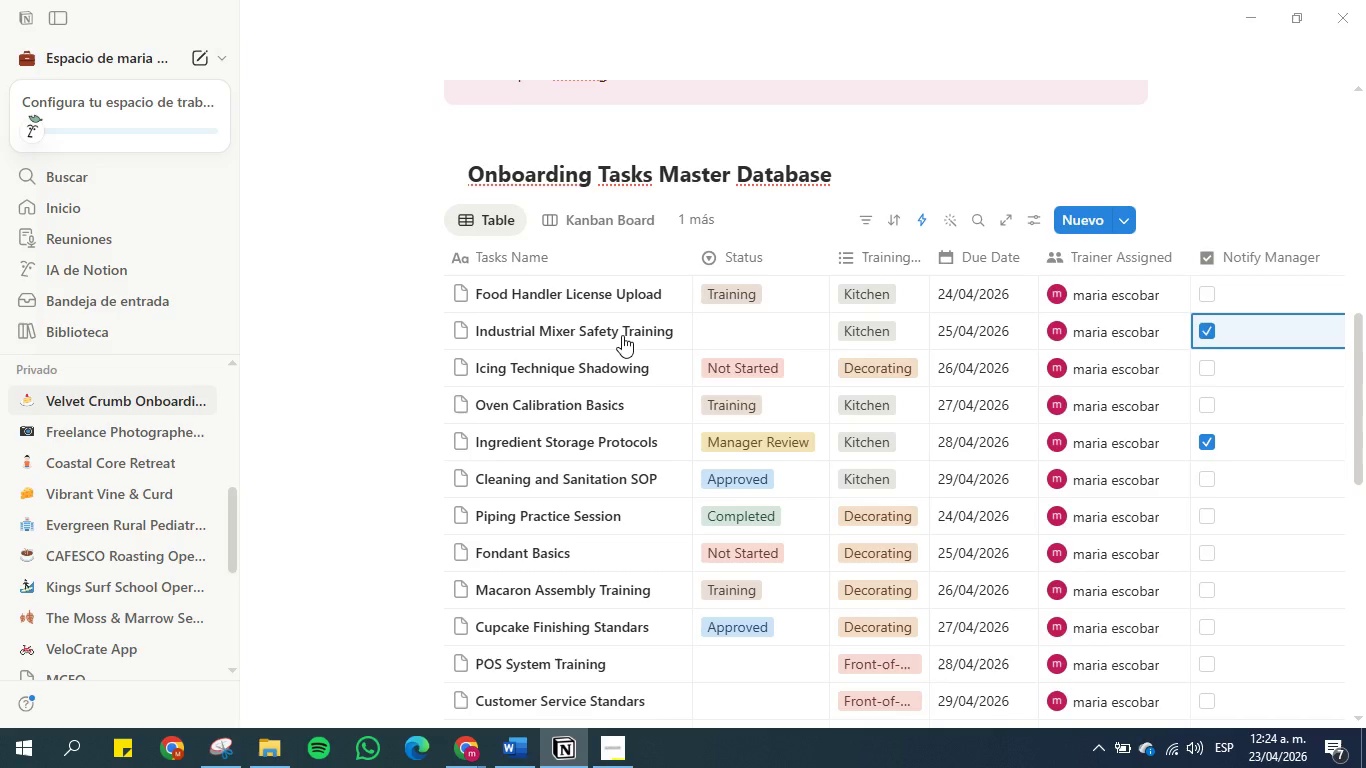 
key(Delete)
 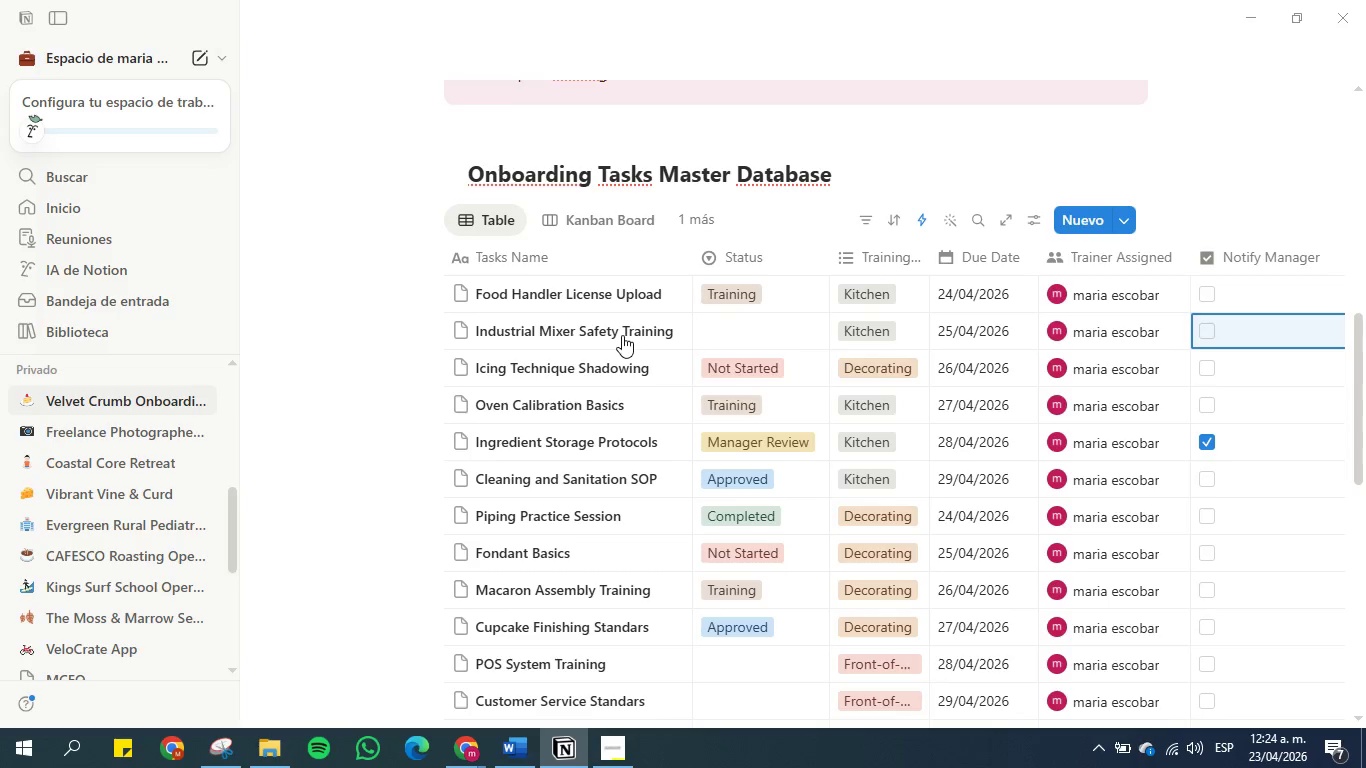 
scroll: coordinate [737, 442], scroll_direction: down, amount: 1.0
 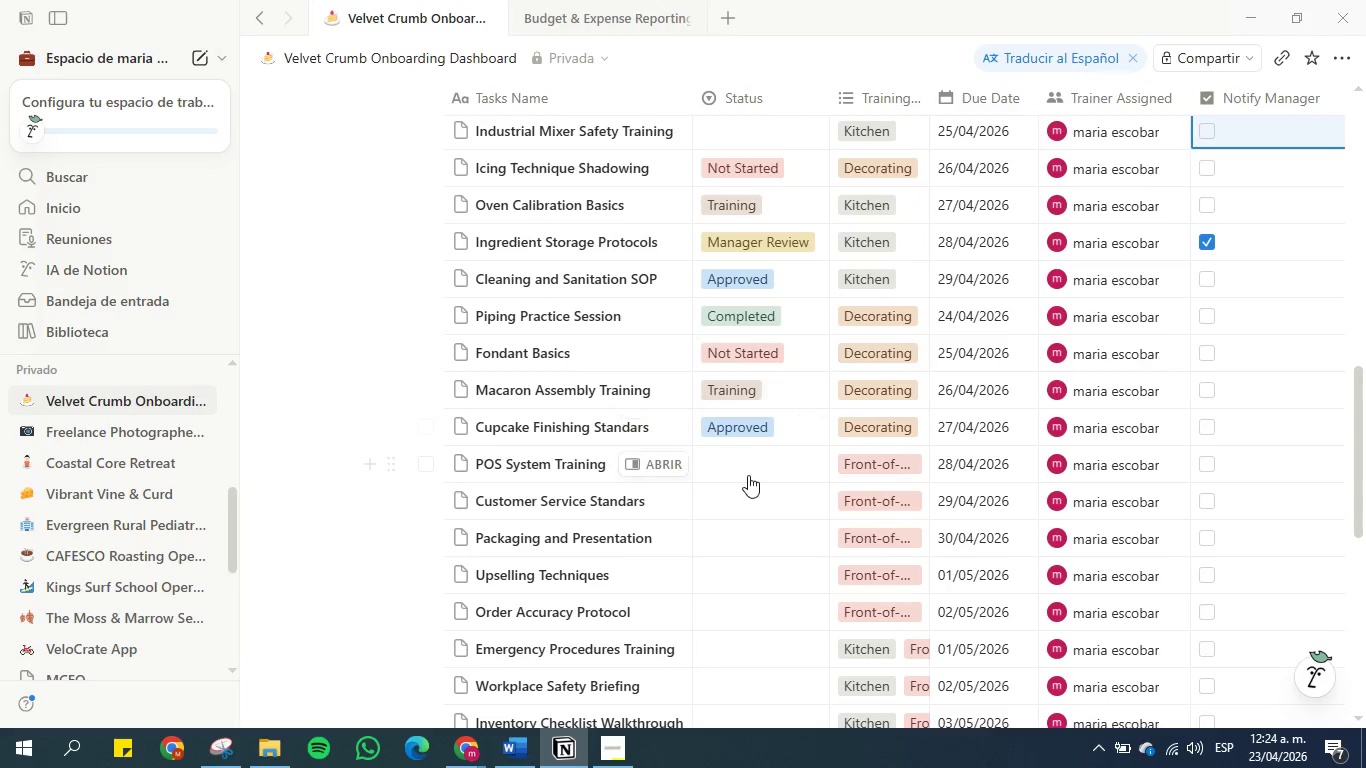 
left_click([748, 472])
 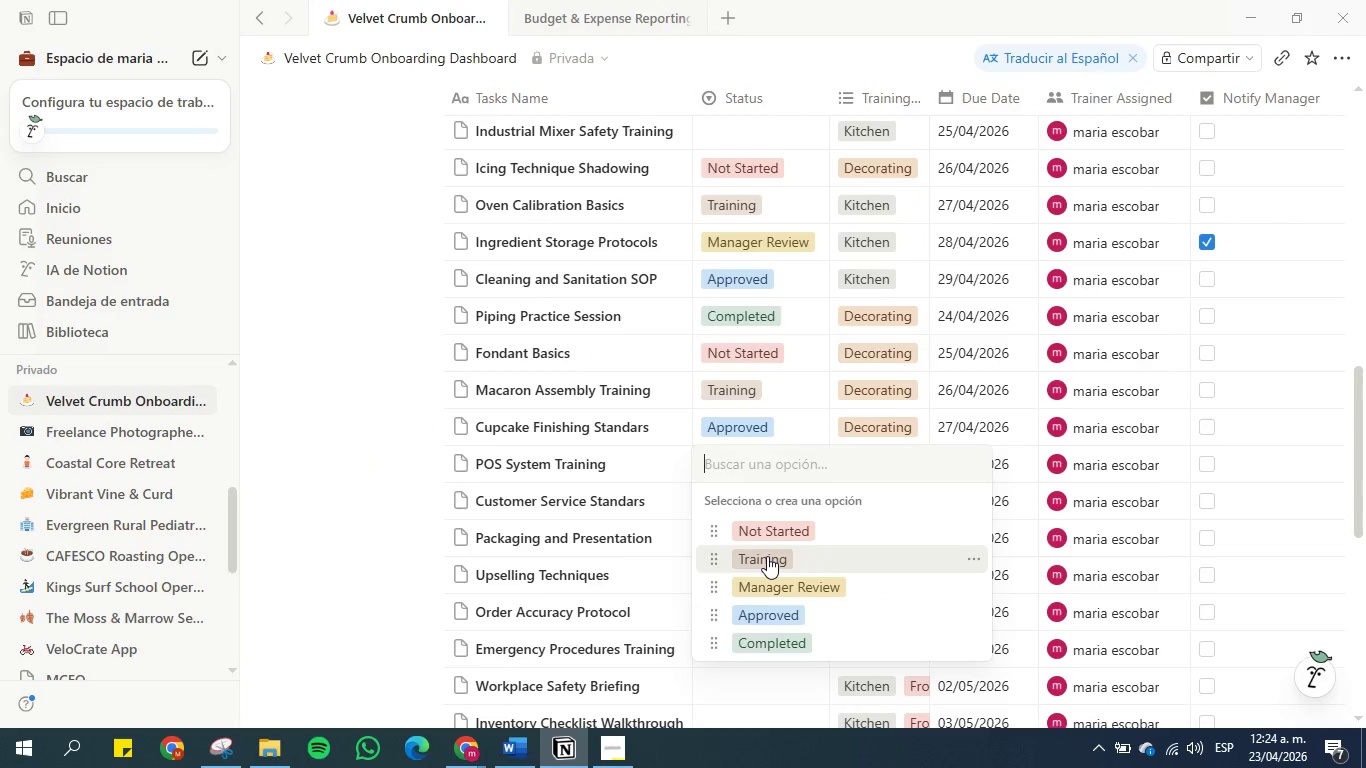 
left_click([767, 556])
 